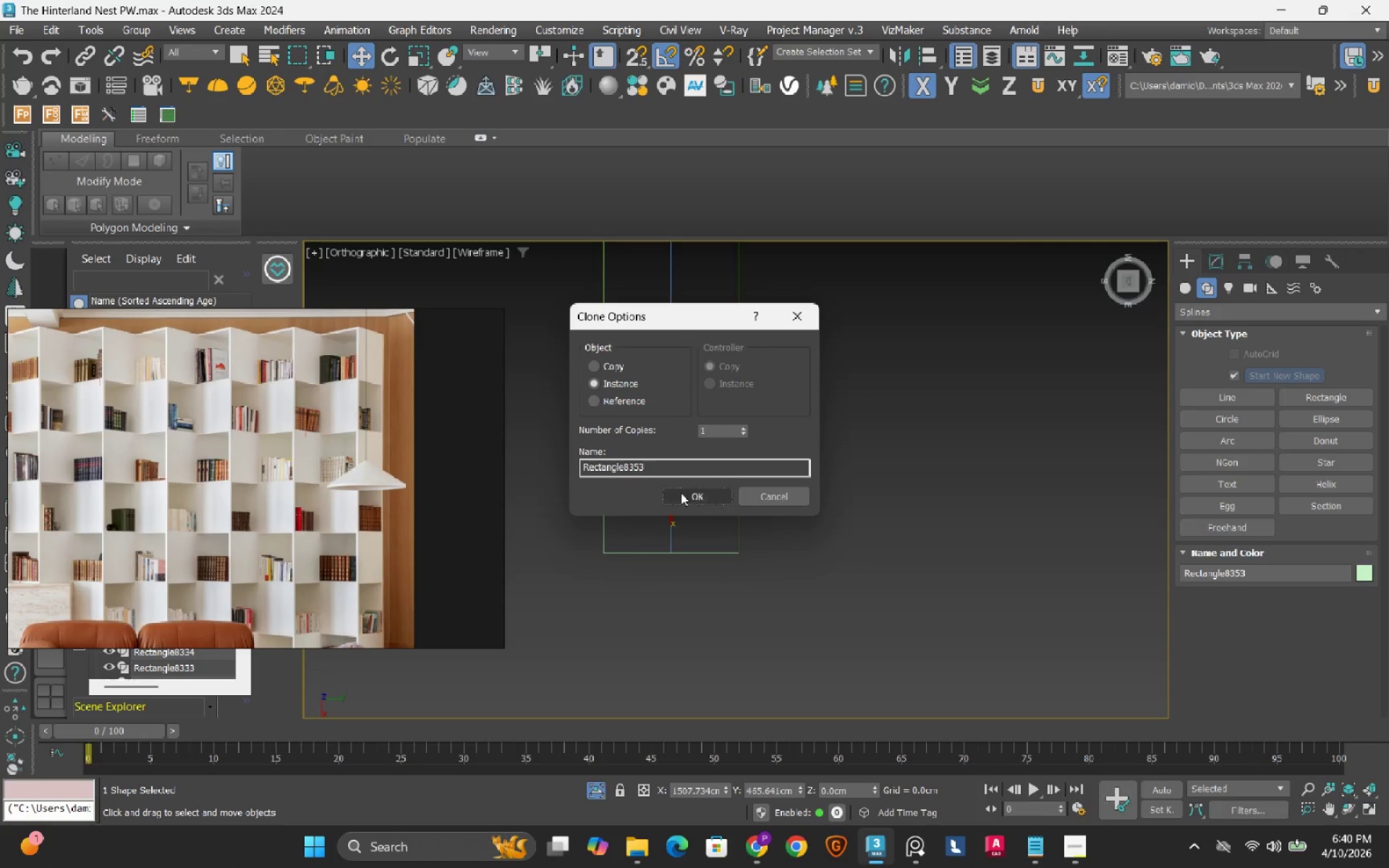 
left_click([694, 494])
 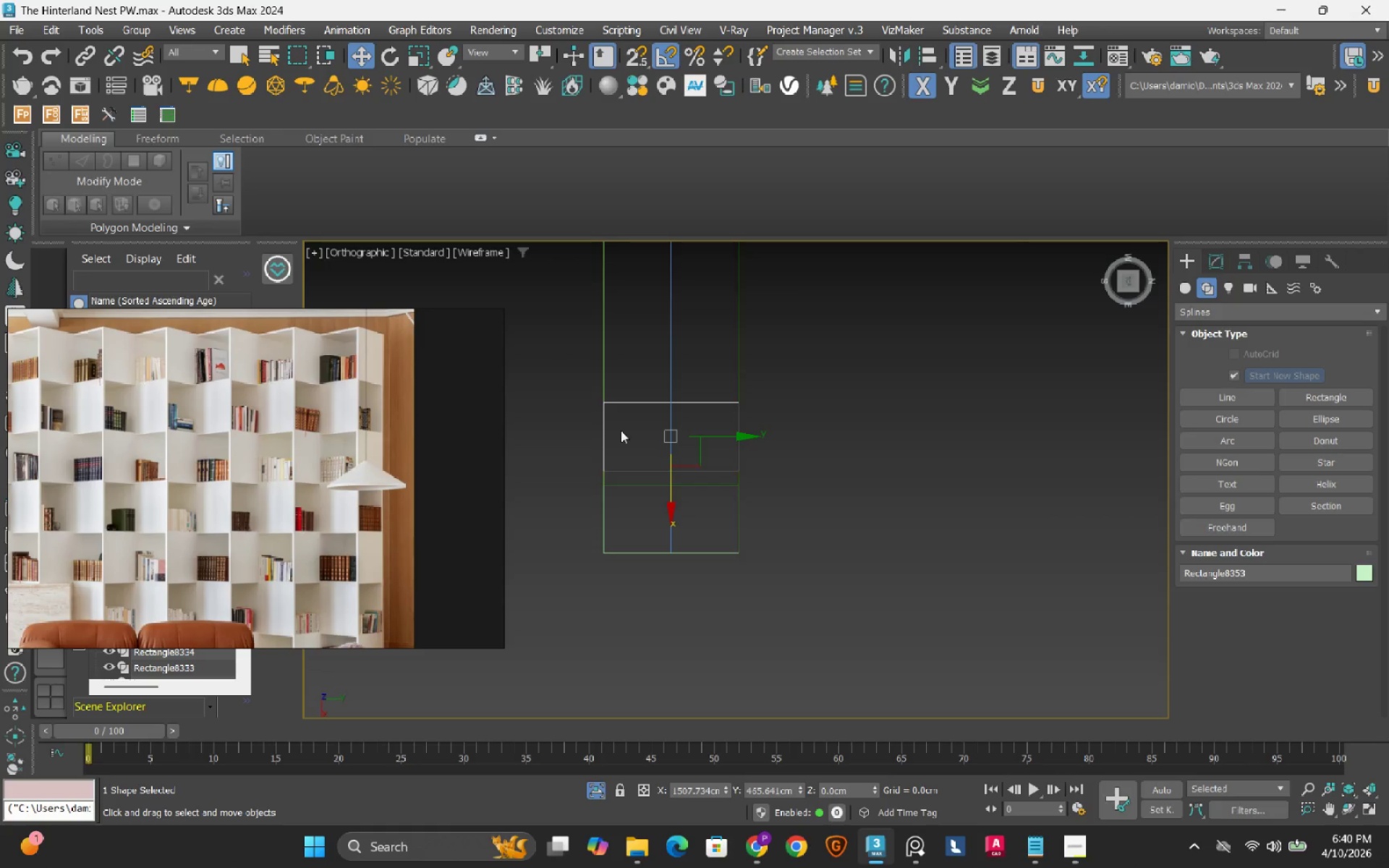 
key(S)
 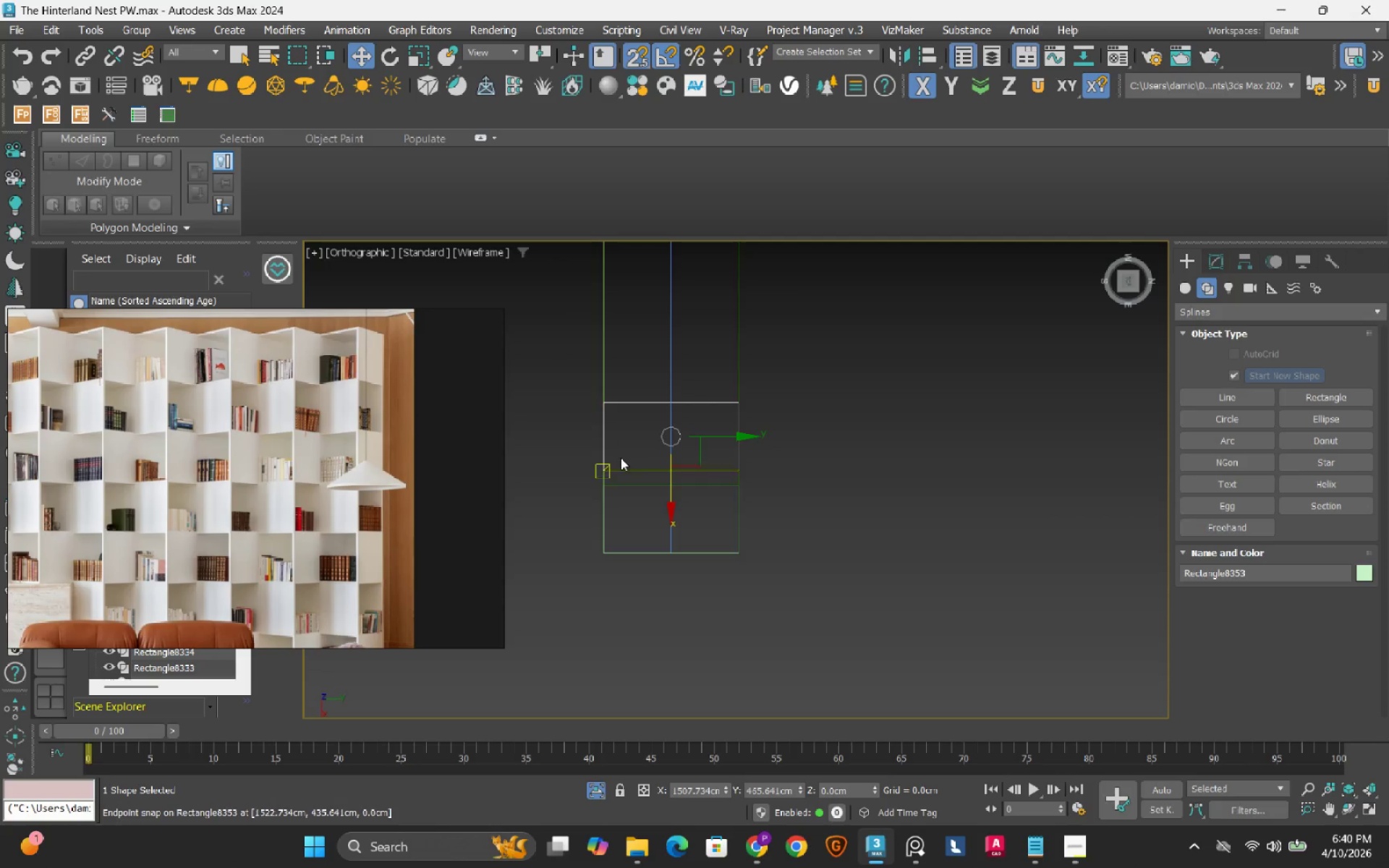 
scroll: coordinate [621, 458], scroll_direction: up, amount: 1.0
 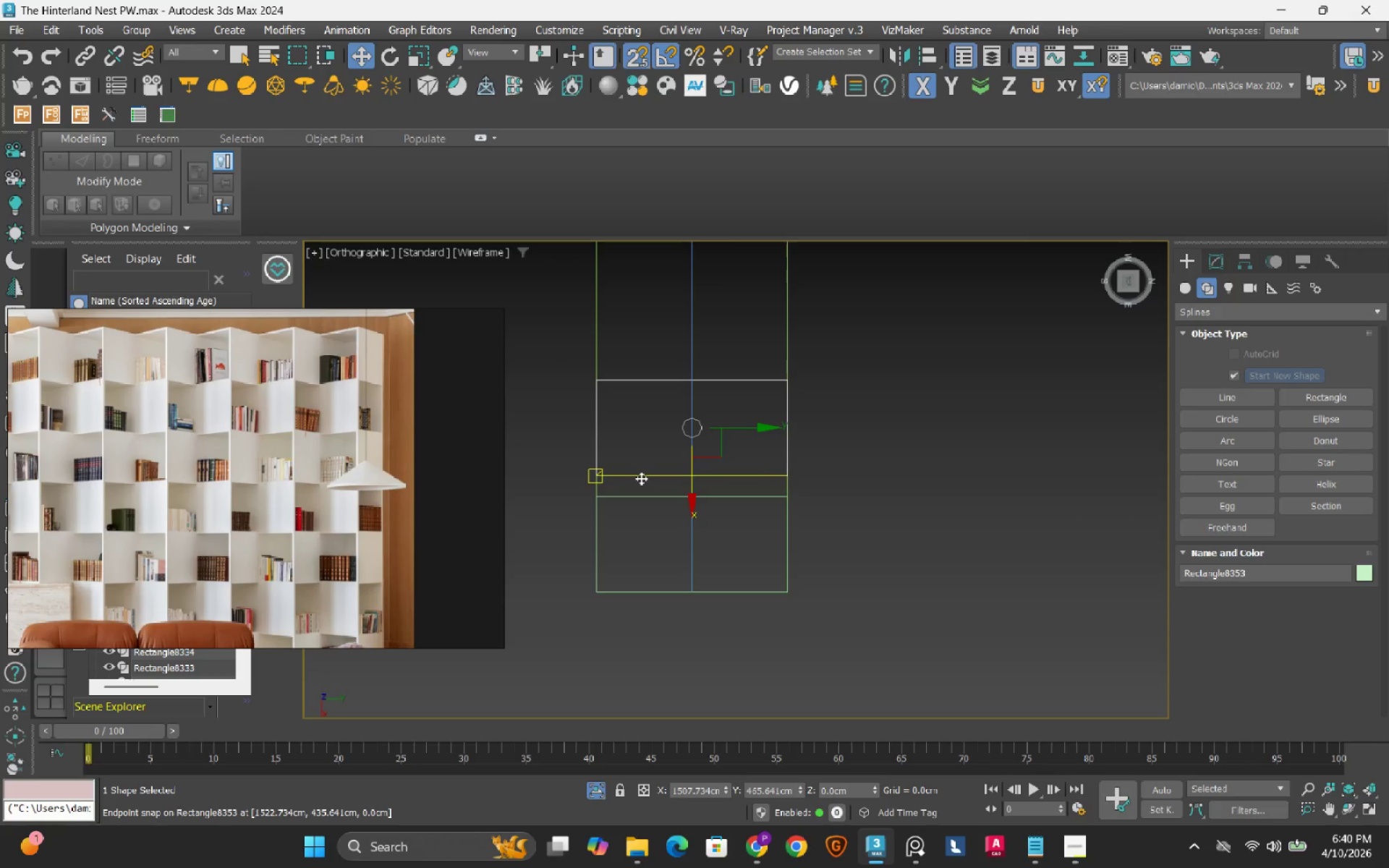 
left_click_drag(start_coordinate=[641, 478], to_coordinate=[625, 490])
 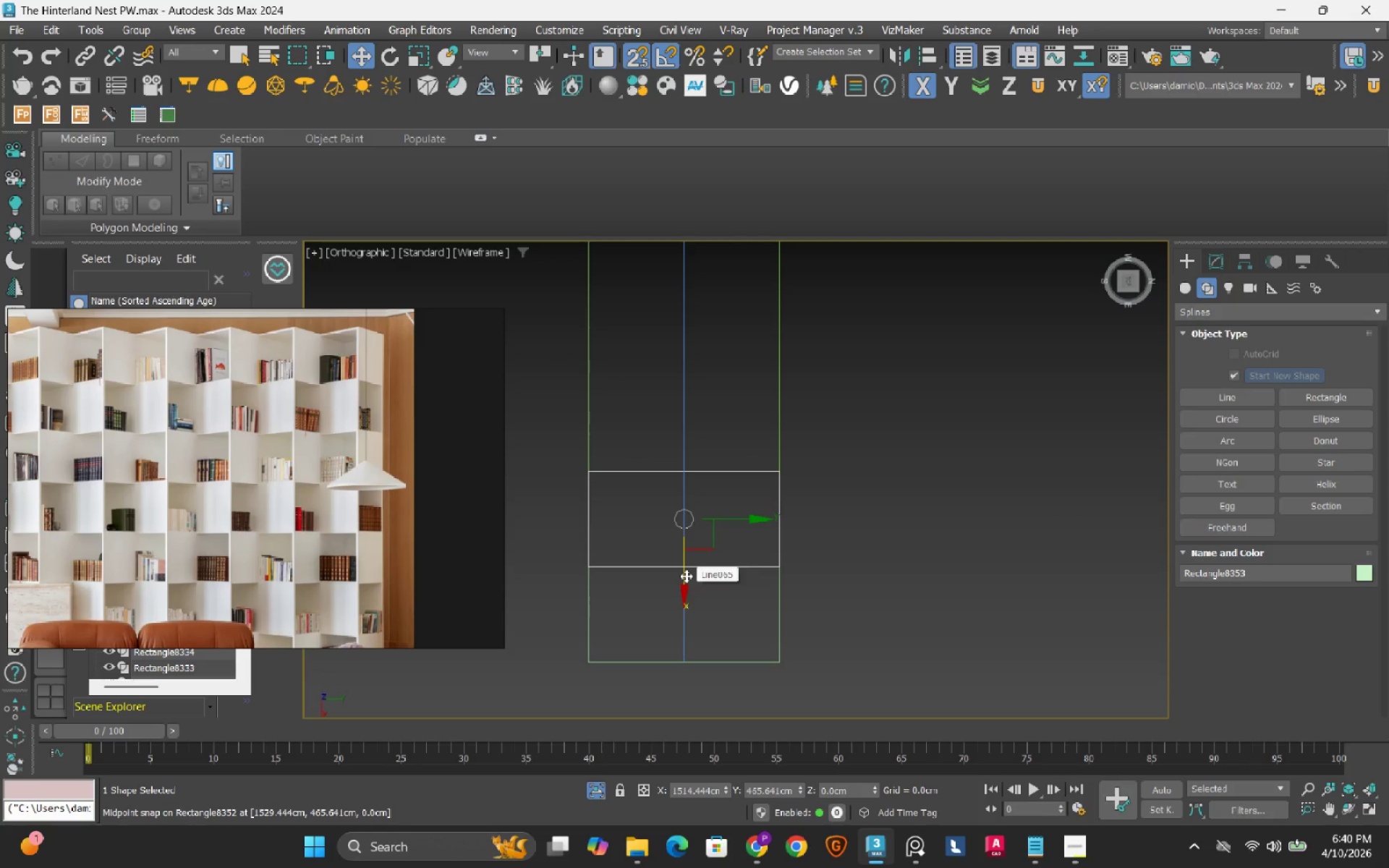 
key(S)
 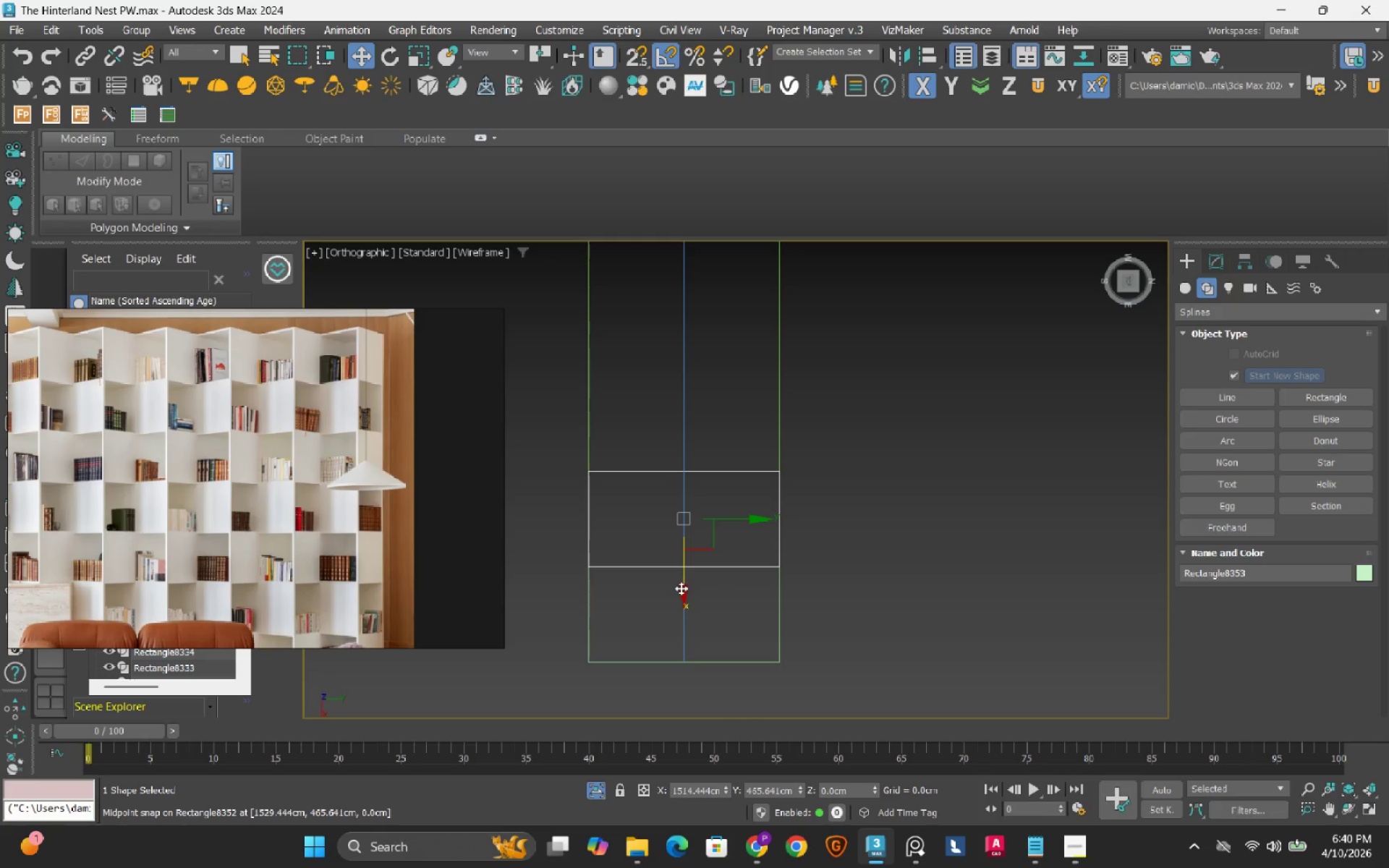 
hold_key(key=ShiftLeft, duration=1.11)
left_click_drag(start_coordinate=[681, 587], to_coordinate=[701, 482])
 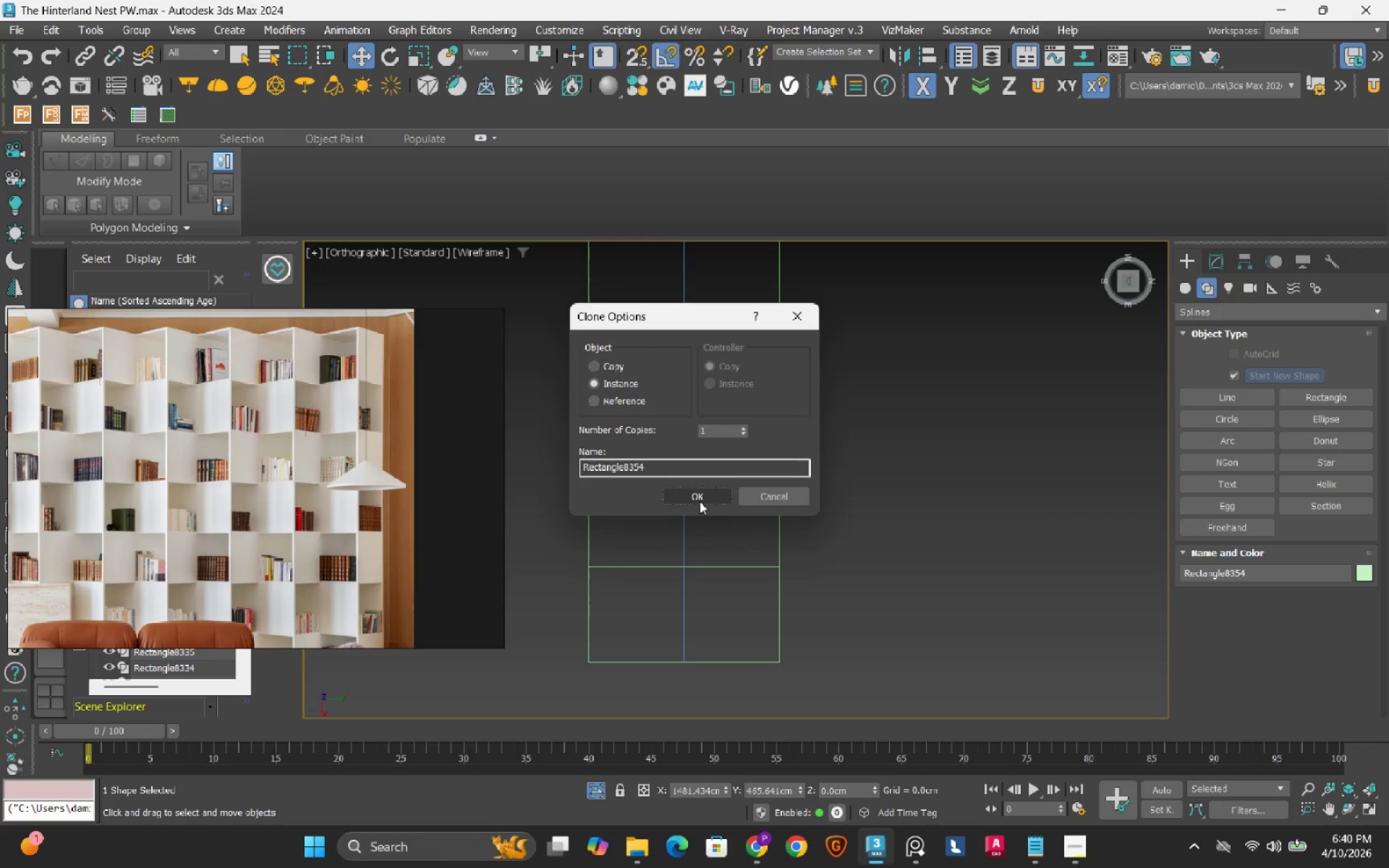 
left_click([700, 501])
 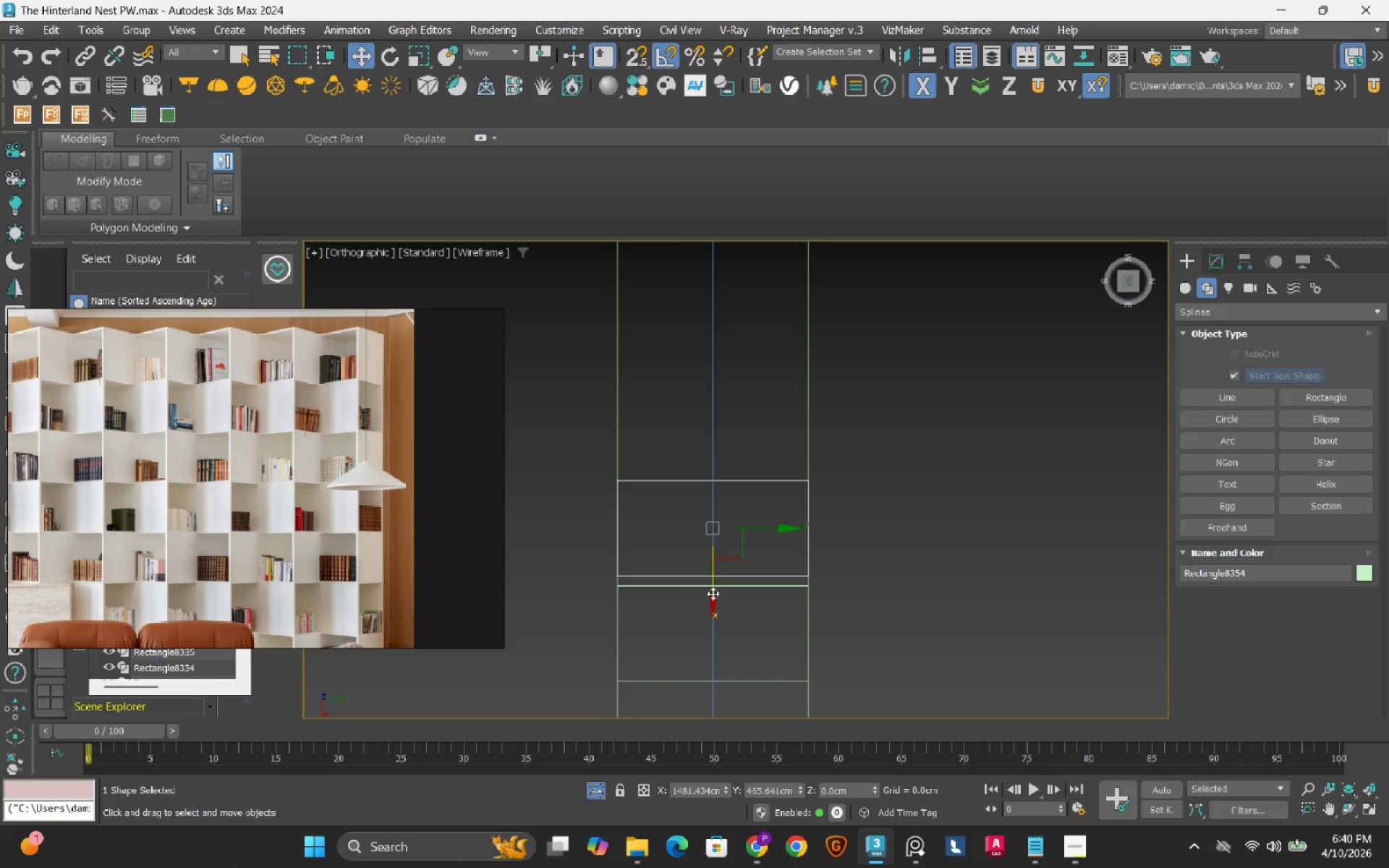 
hold_key(key=ShiftLeft, duration=1.16)
left_click_drag(start_coordinate=[710, 595], to_coordinate=[720, 488])
 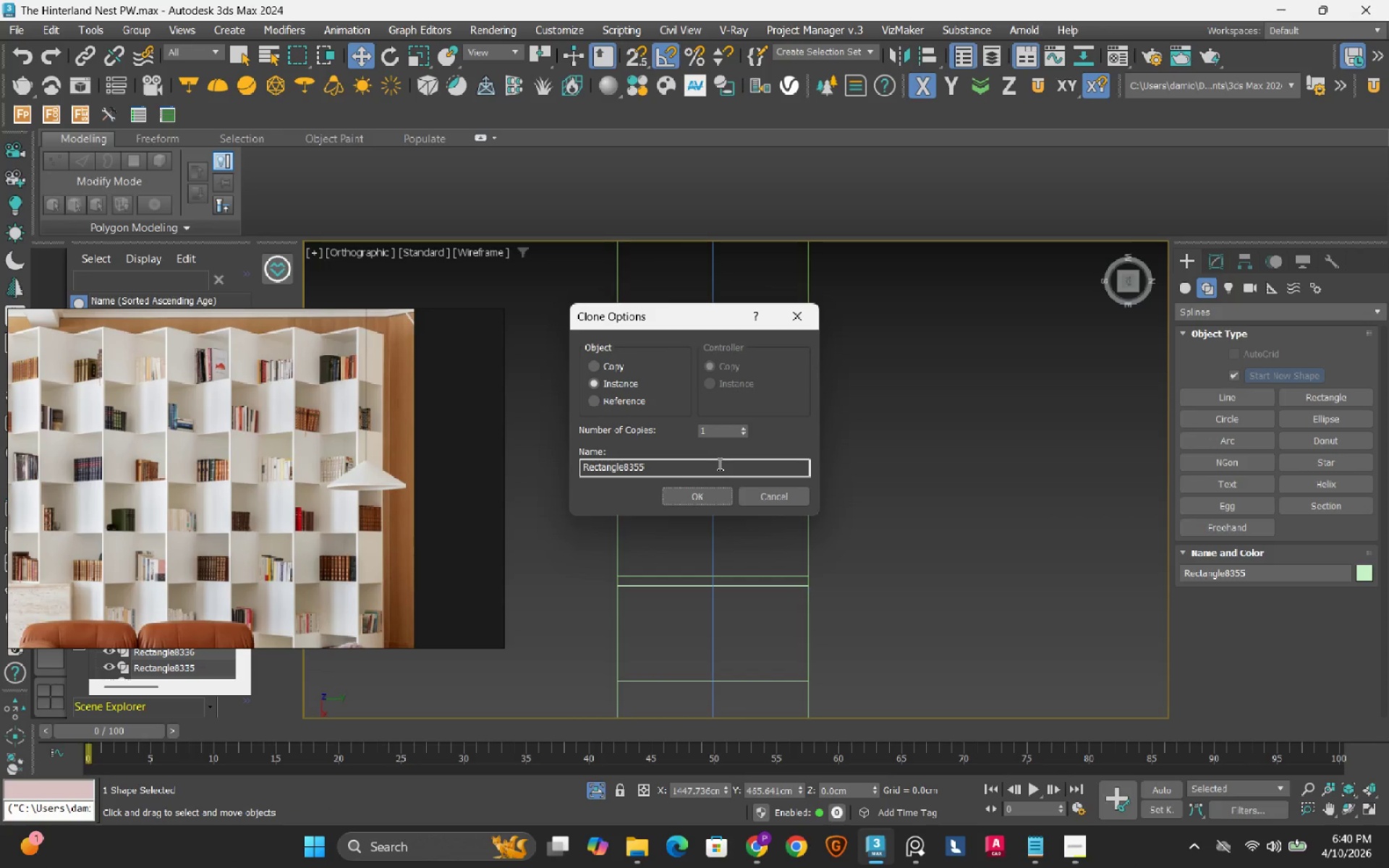 
left_click([692, 498])
 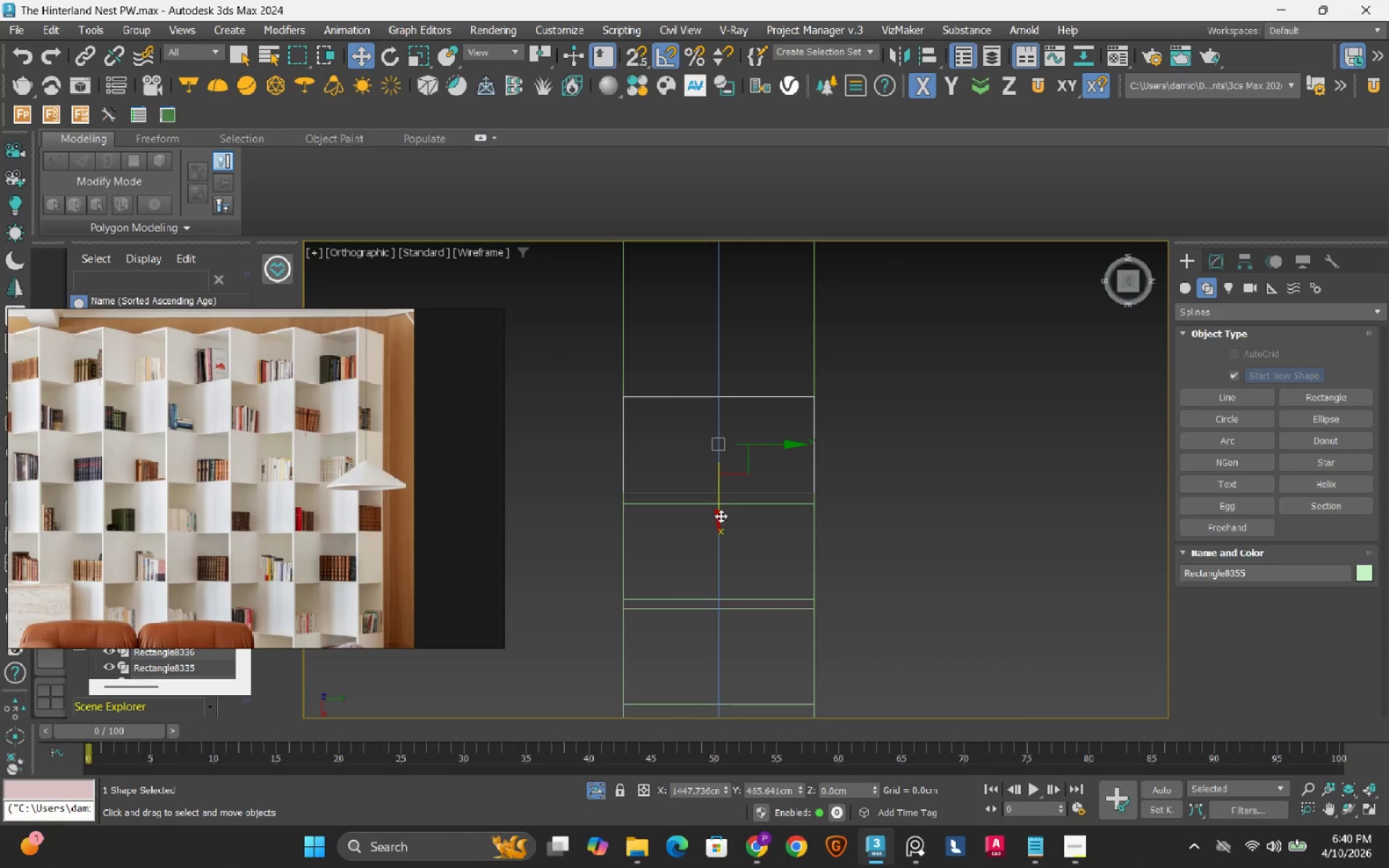 
hold_key(key=ShiftLeft, duration=1.5)
left_click_drag(start_coordinate=[719, 516], to_coordinate=[721, 406])
 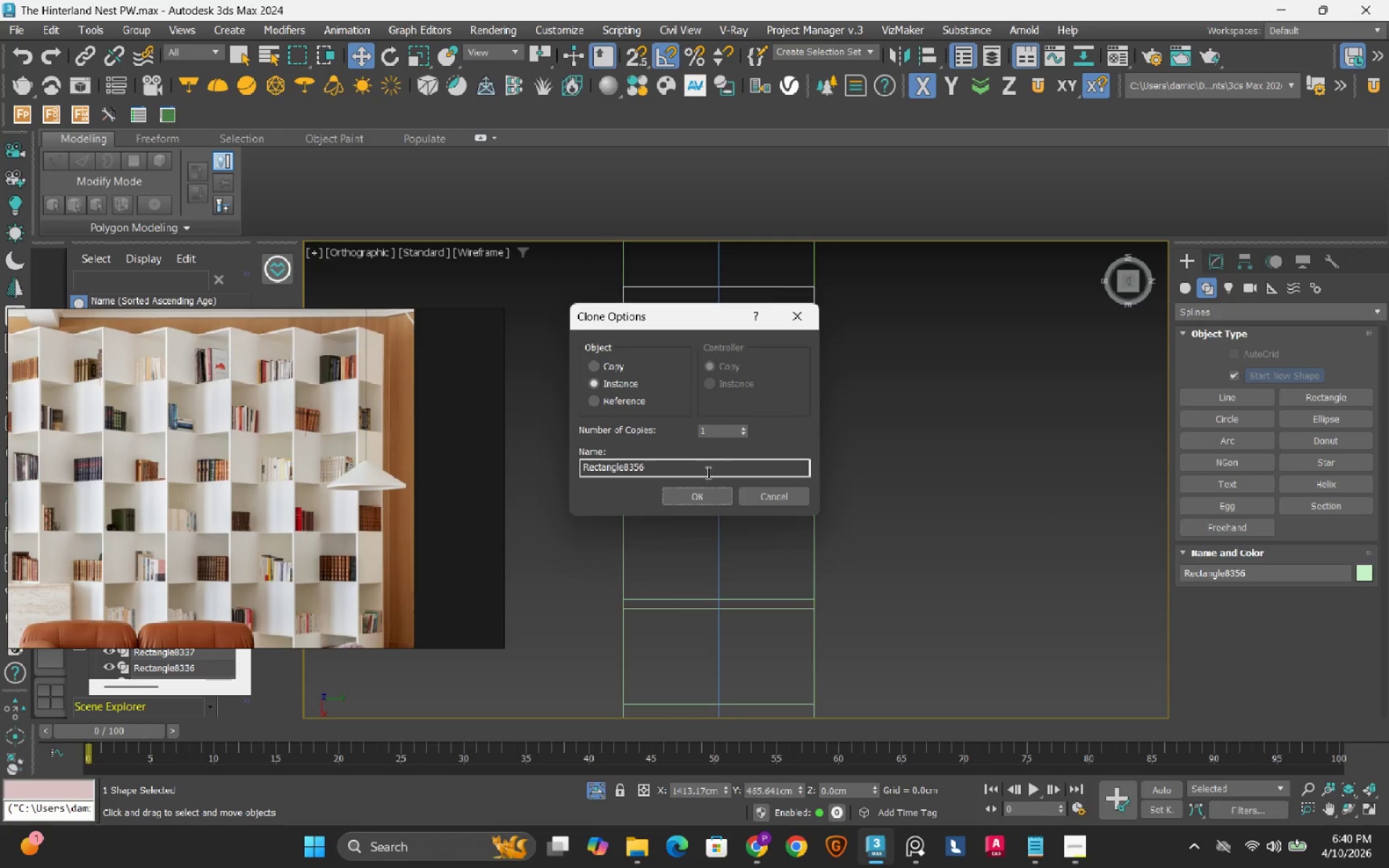 
hold_key(key=ShiftLeft, duration=0.7)
 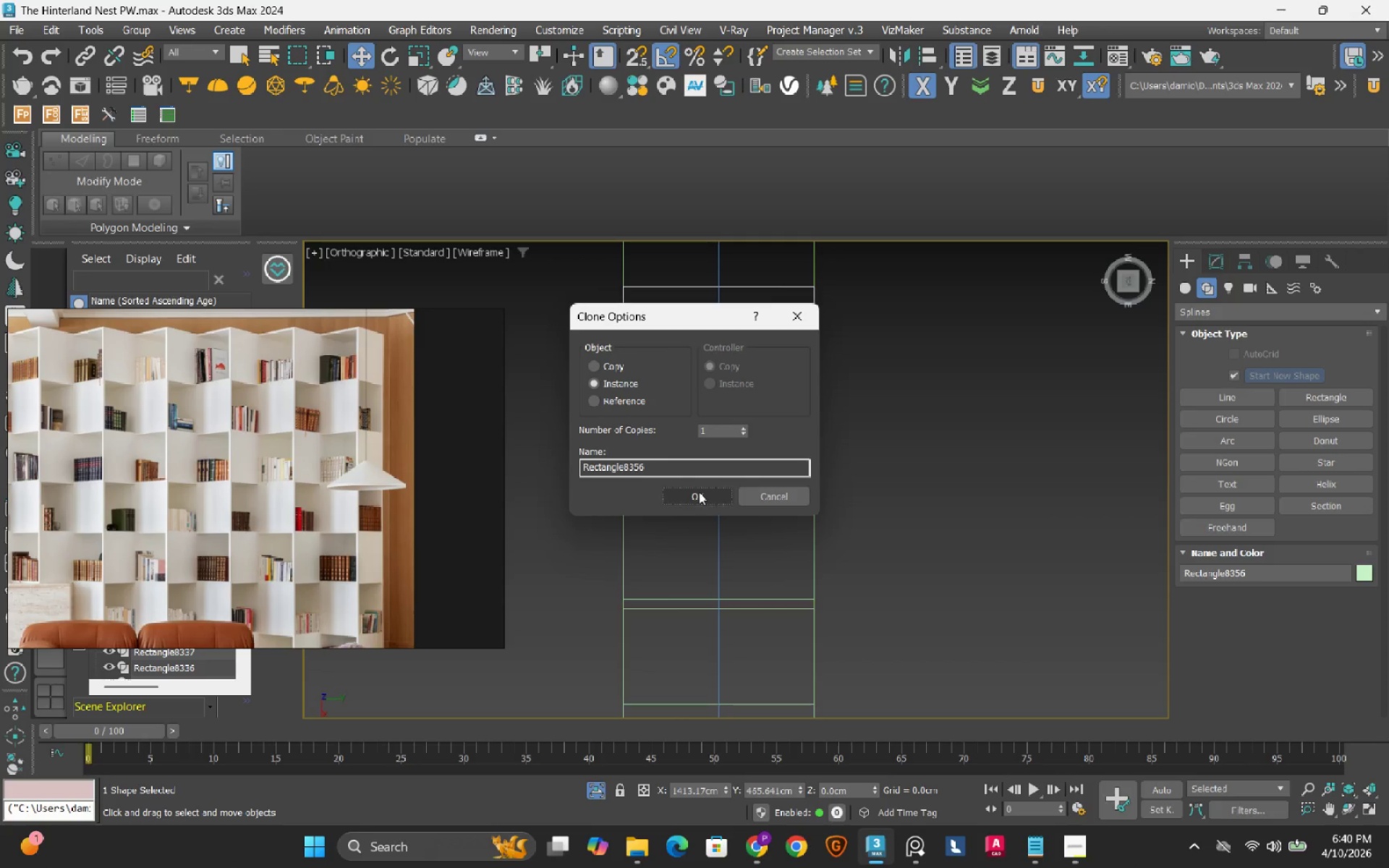 
hold_key(key=ShiftLeft, duration=1.76)
left_click([699, 492])
 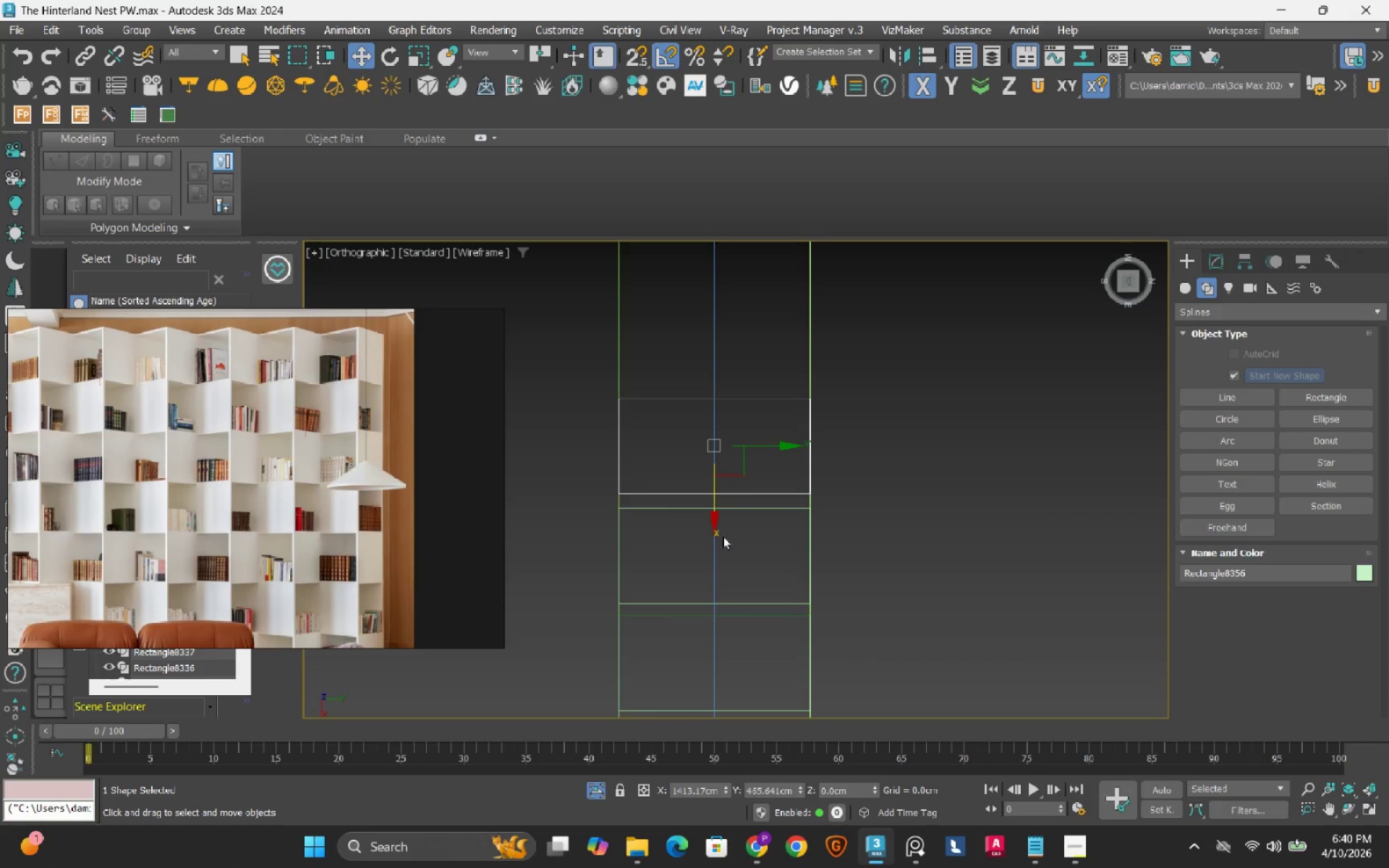 
hold_key(key=ShiftLeft, duration=1.2)
left_click_drag(start_coordinate=[713, 517], to_coordinate=[714, 410])
 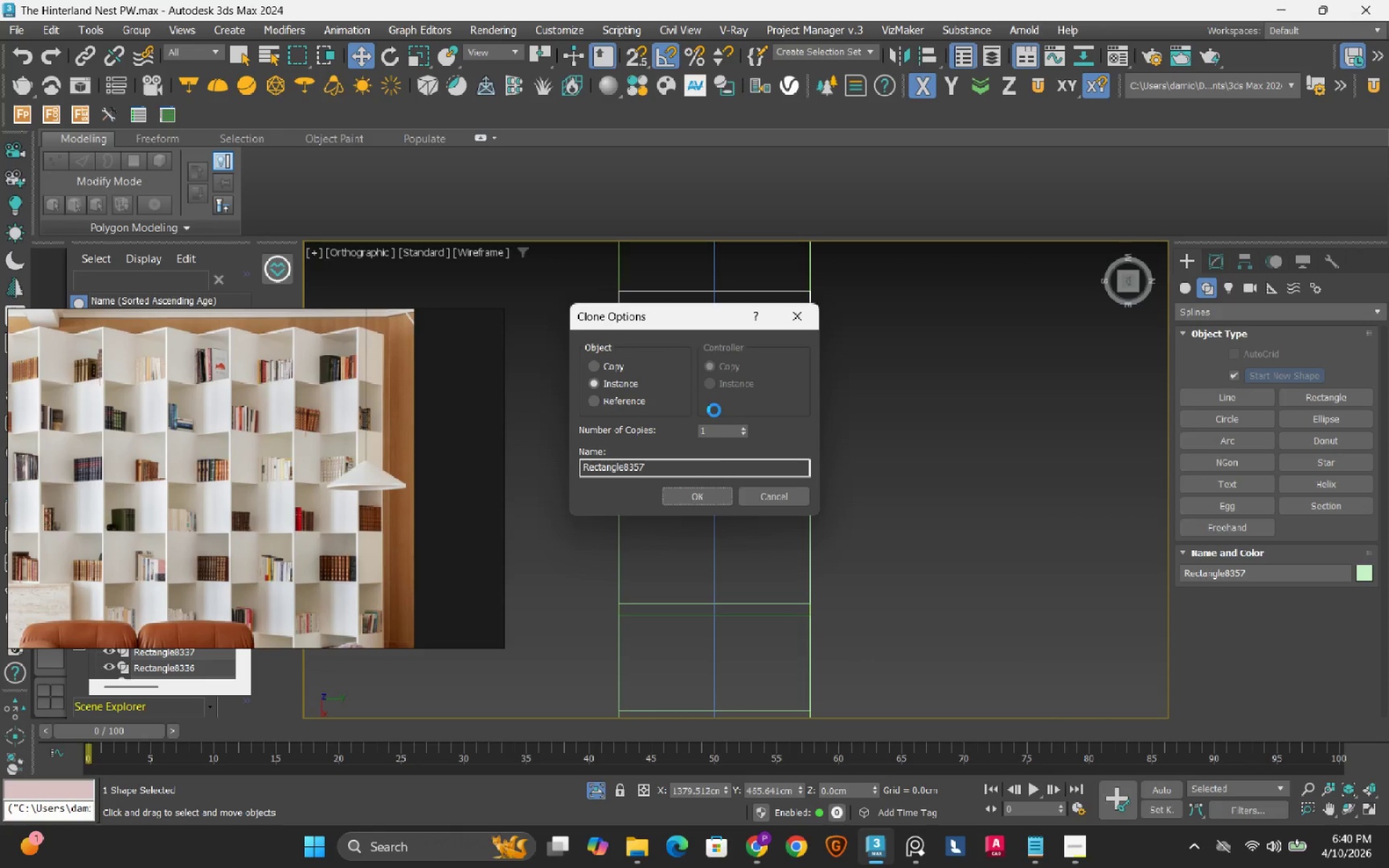 
hold_key(key=ShiftLeft, duration=19.48)
left_click([704, 496])
 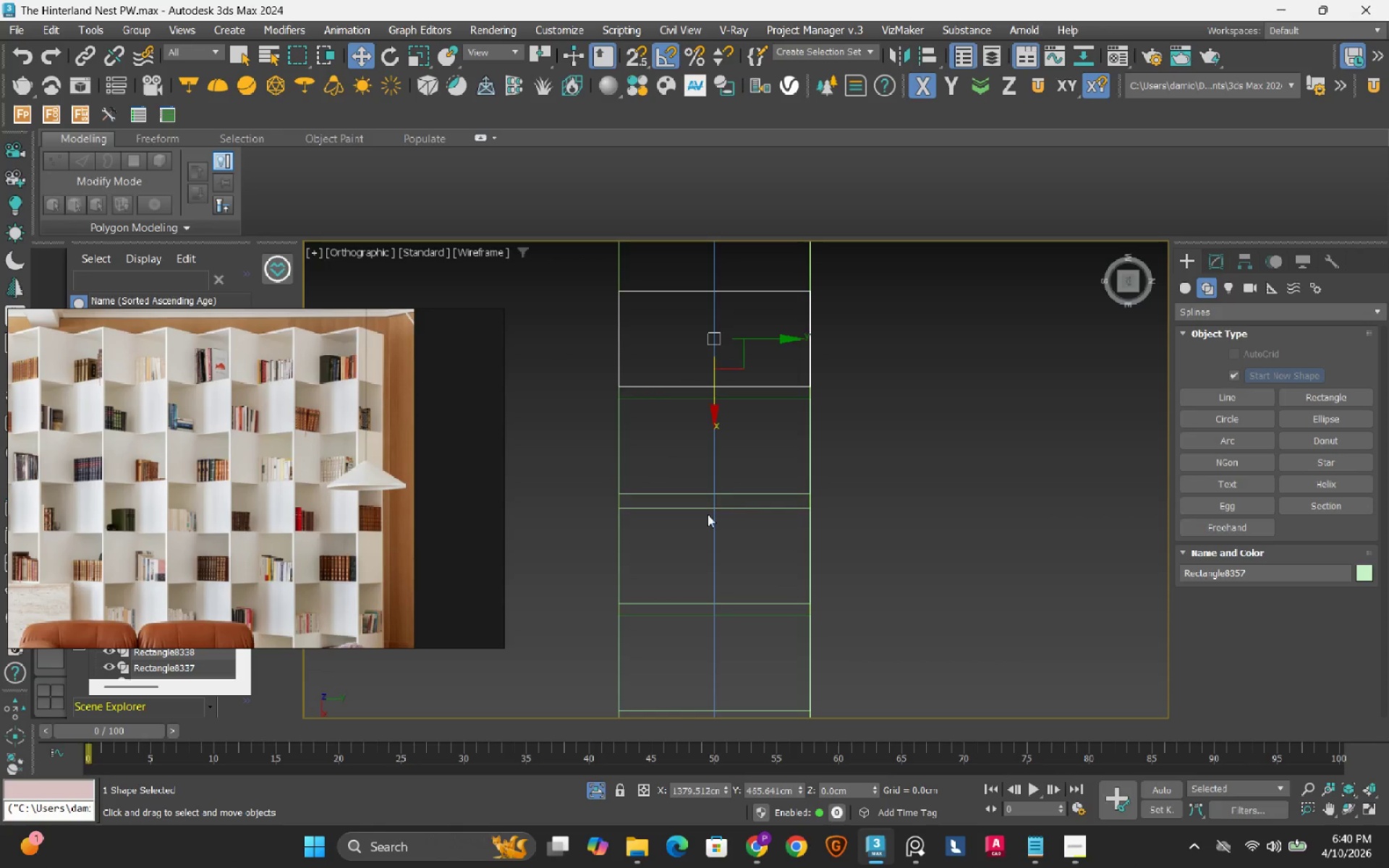 
scroll: coordinate [708, 516], scroll_direction: down, amount: 1.0
 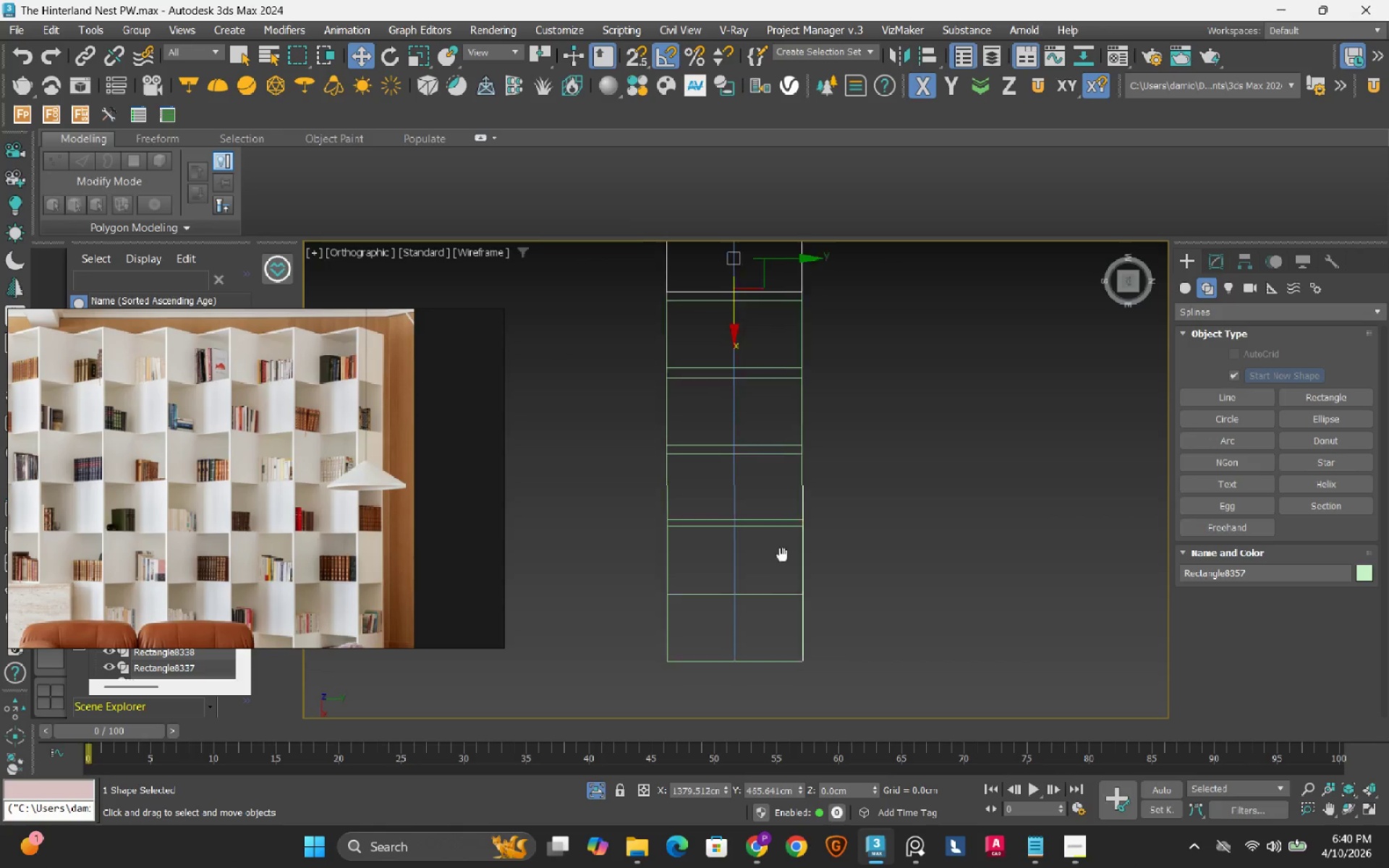 
scroll: coordinate [743, 514], scroll_direction: up, amount: 3.0
 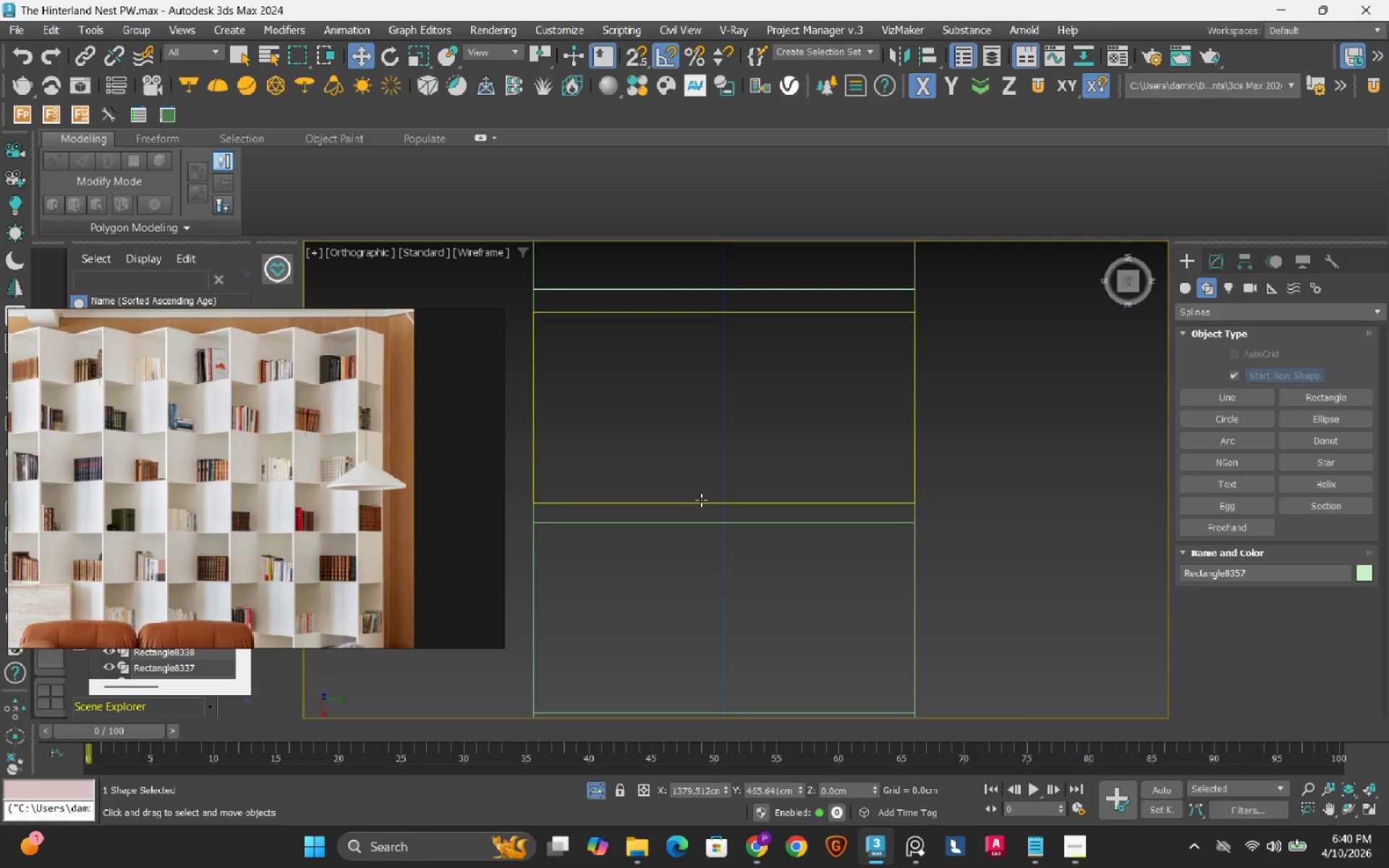 
left_click([700, 499])
 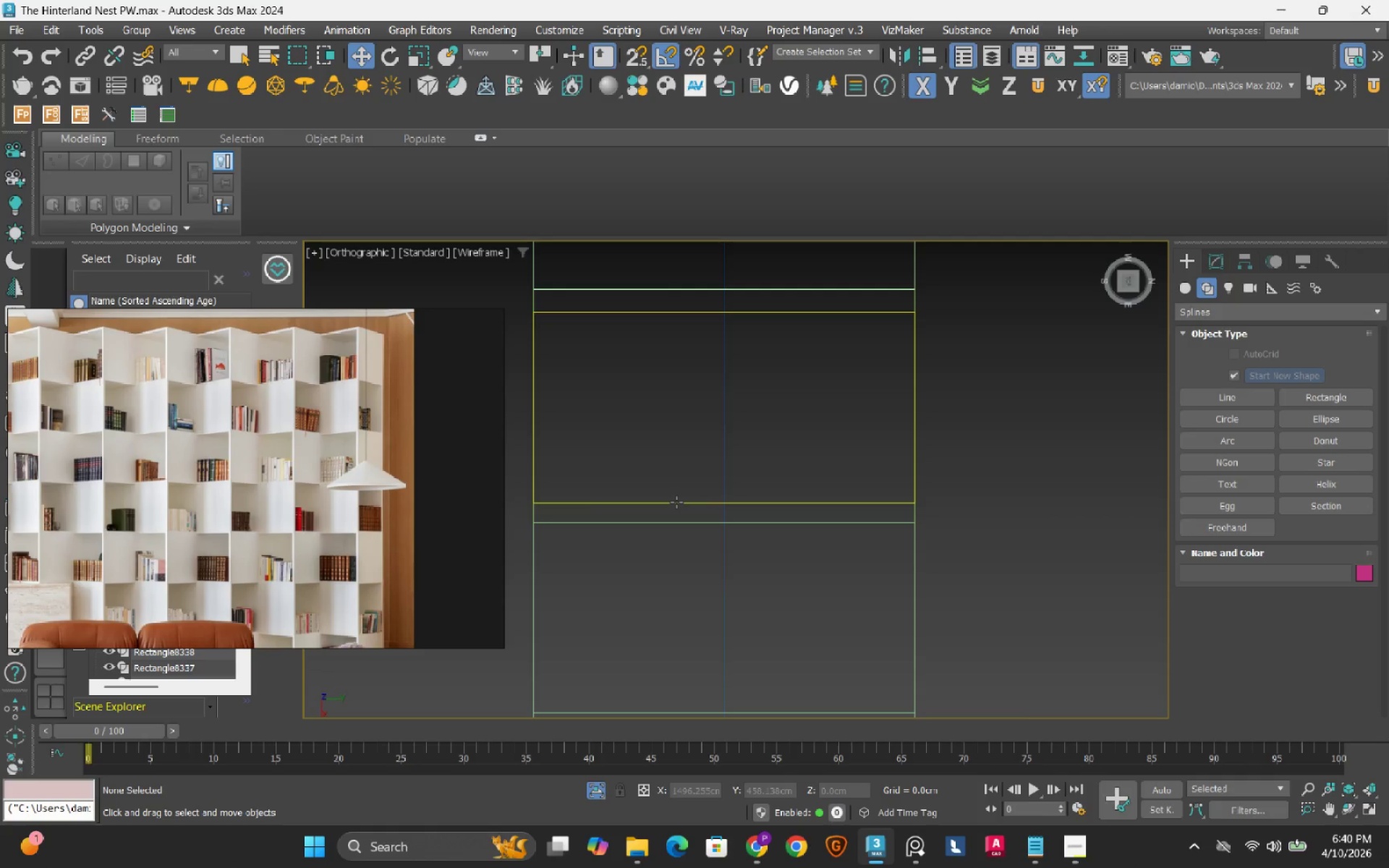 
left_click([676, 502])
 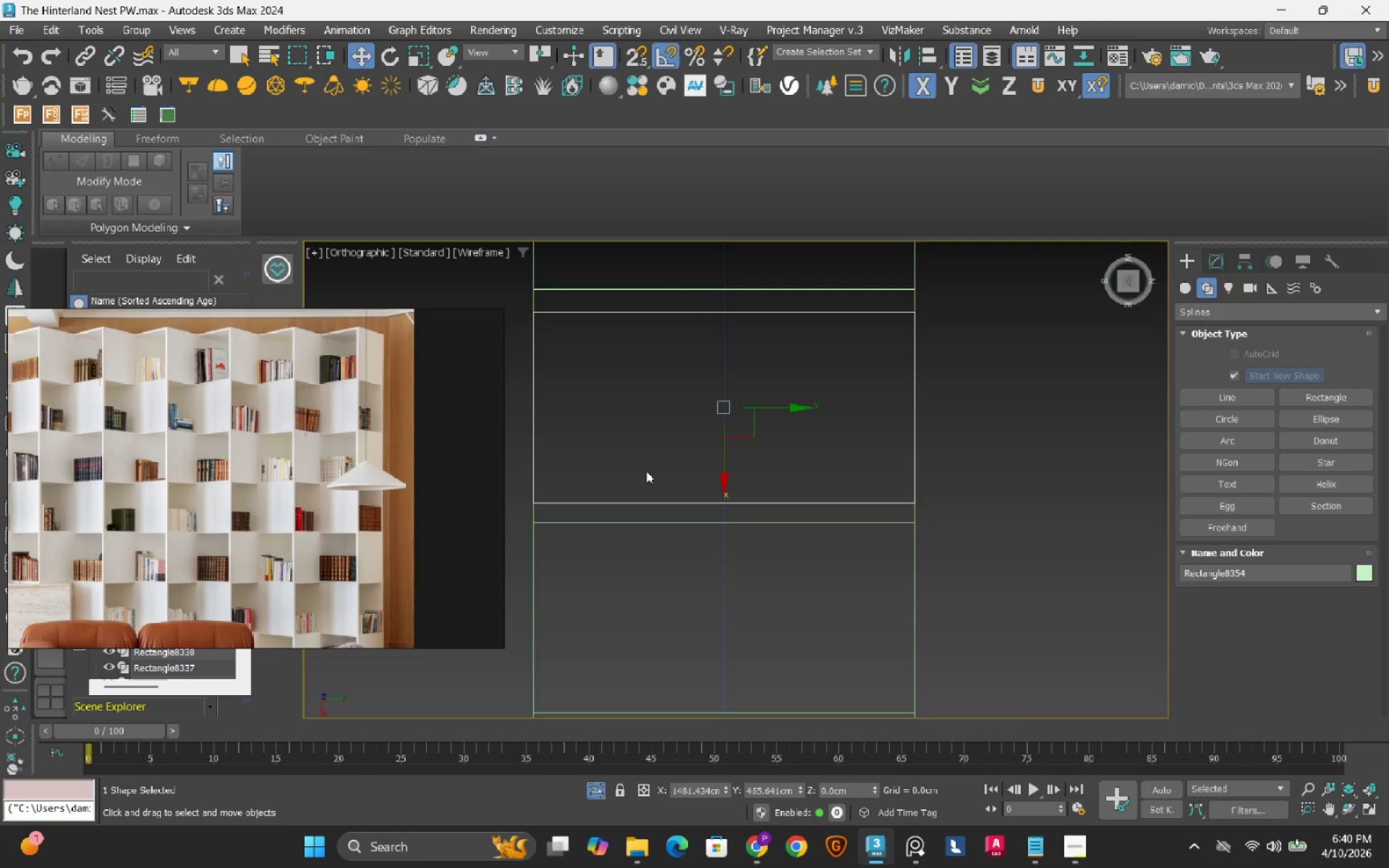 
key(S)
 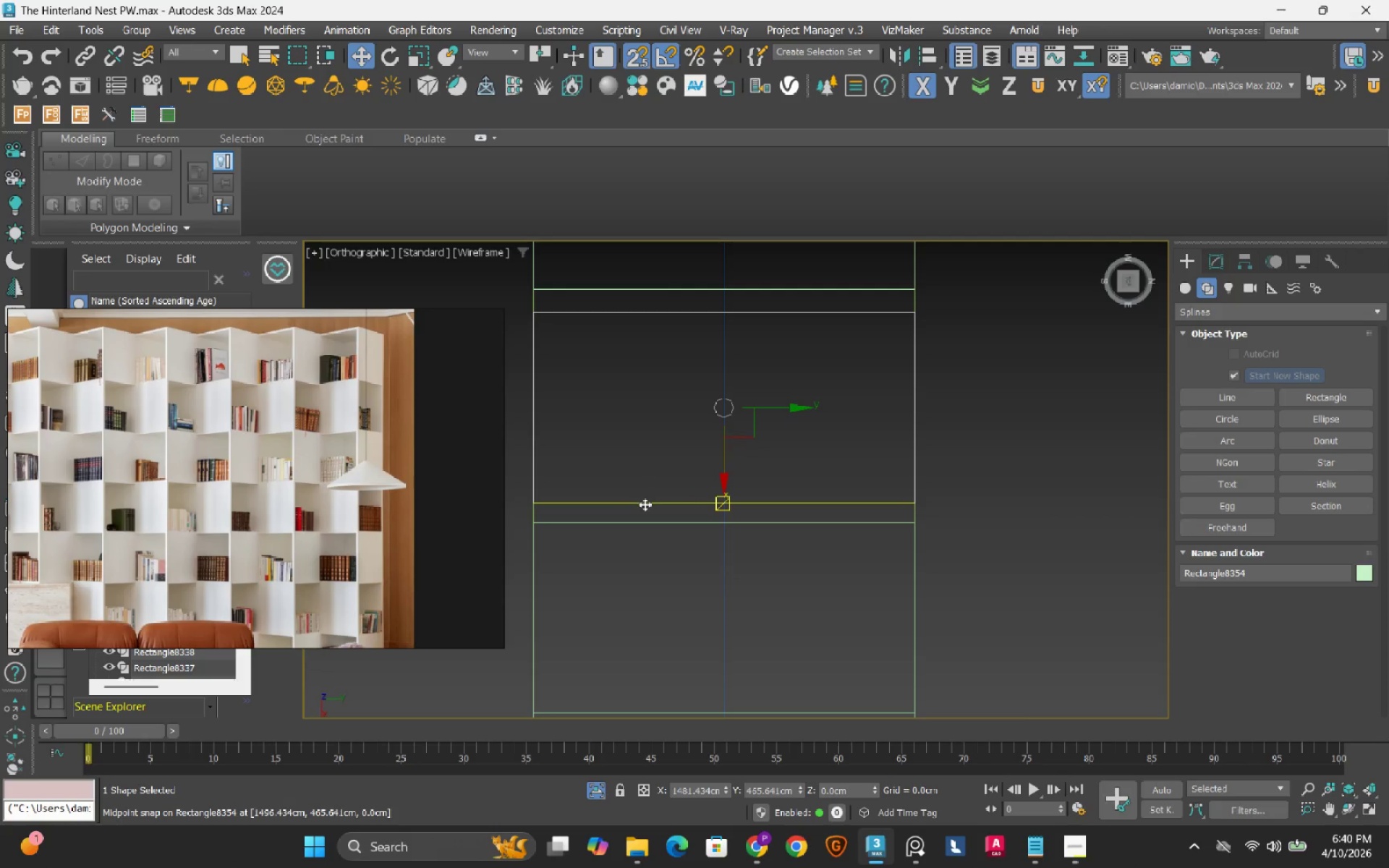 
left_click_drag(start_coordinate=[645, 504], to_coordinate=[648, 512])
 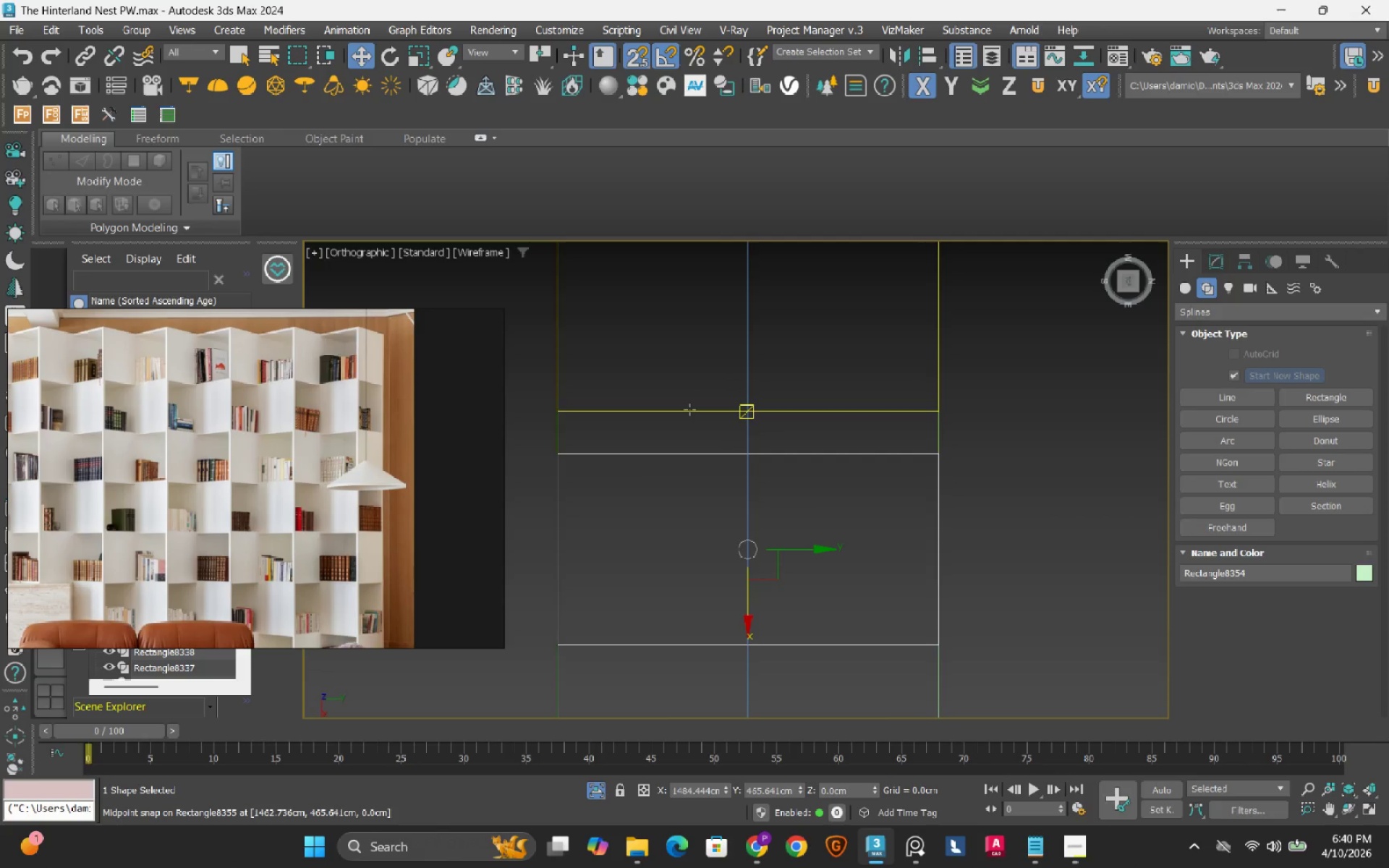 
left_click([689, 409])
 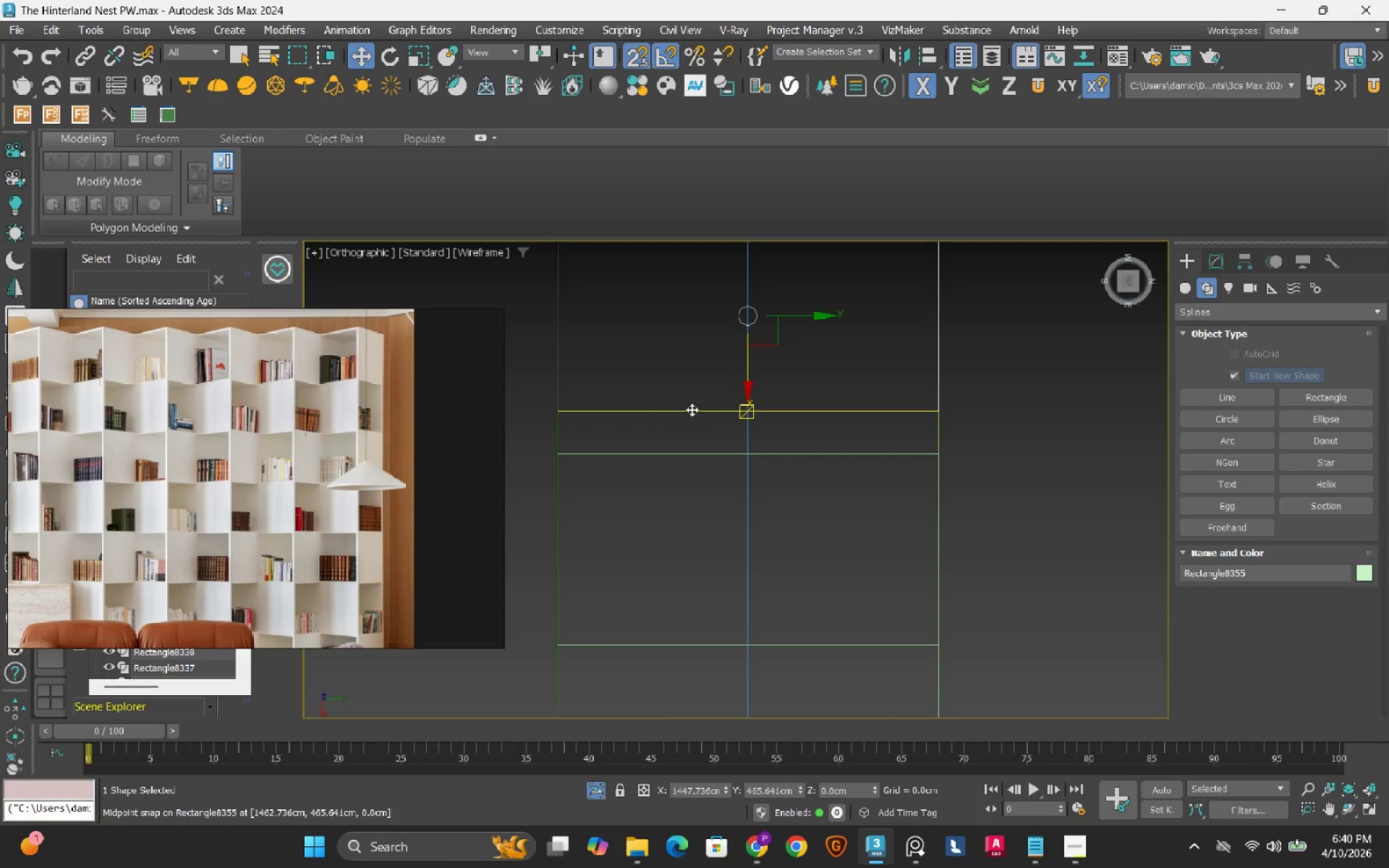 
left_click_drag(start_coordinate=[692, 409], to_coordinate=[695, 441])
 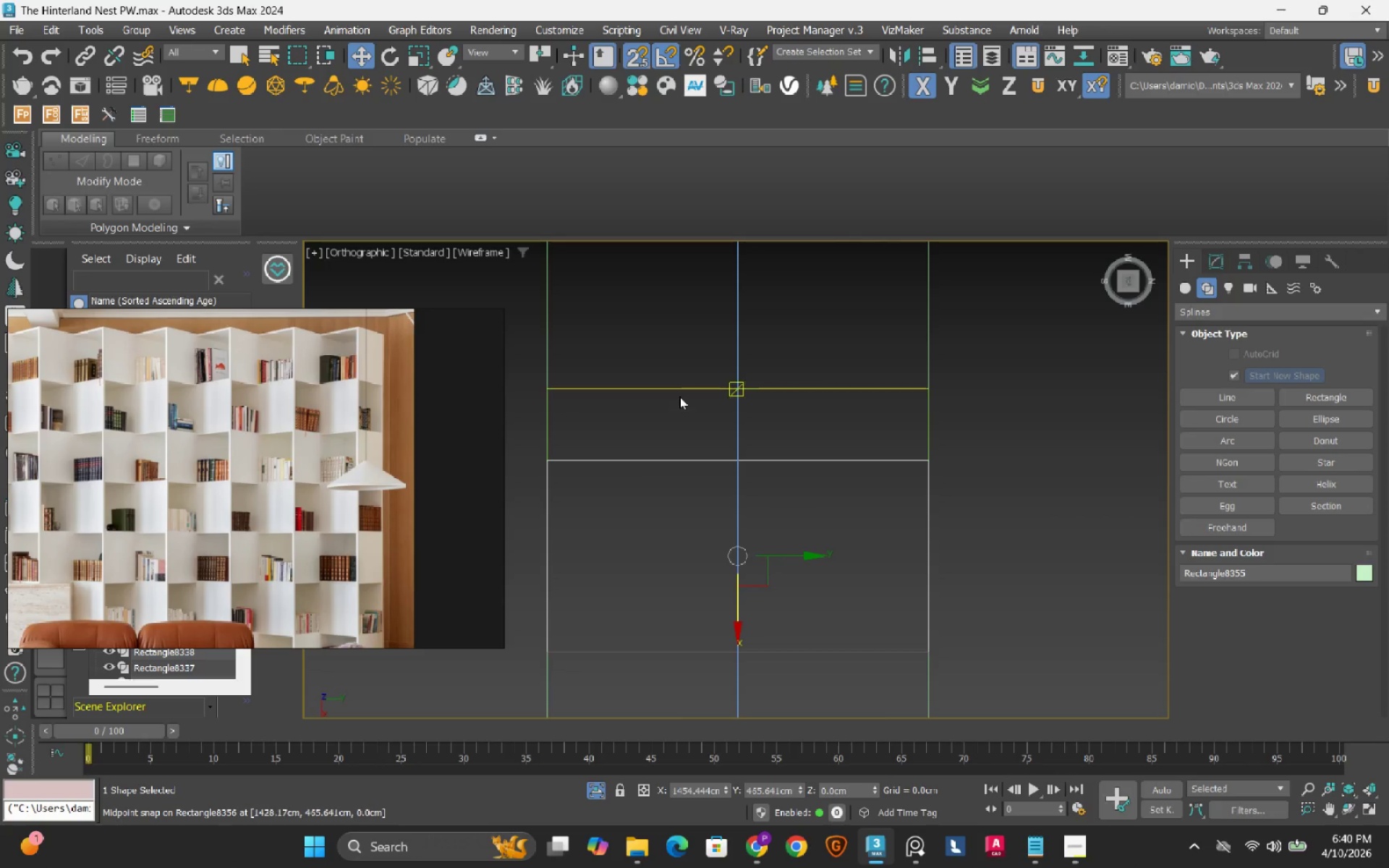 
left_click([679, 391])
 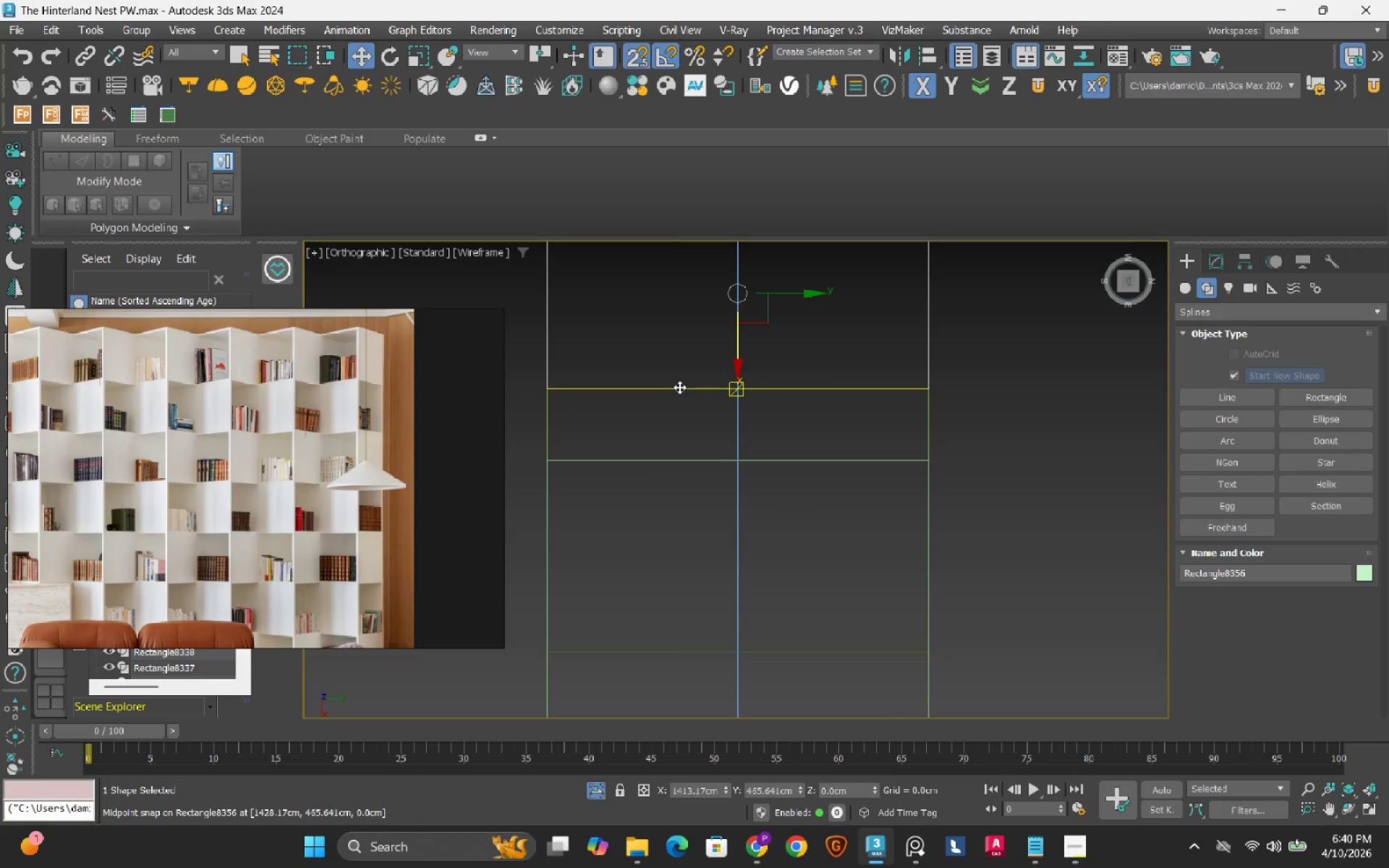 
left_click_drag(start_coordinate=[679, 387], to_coordinate=[687, 454])
 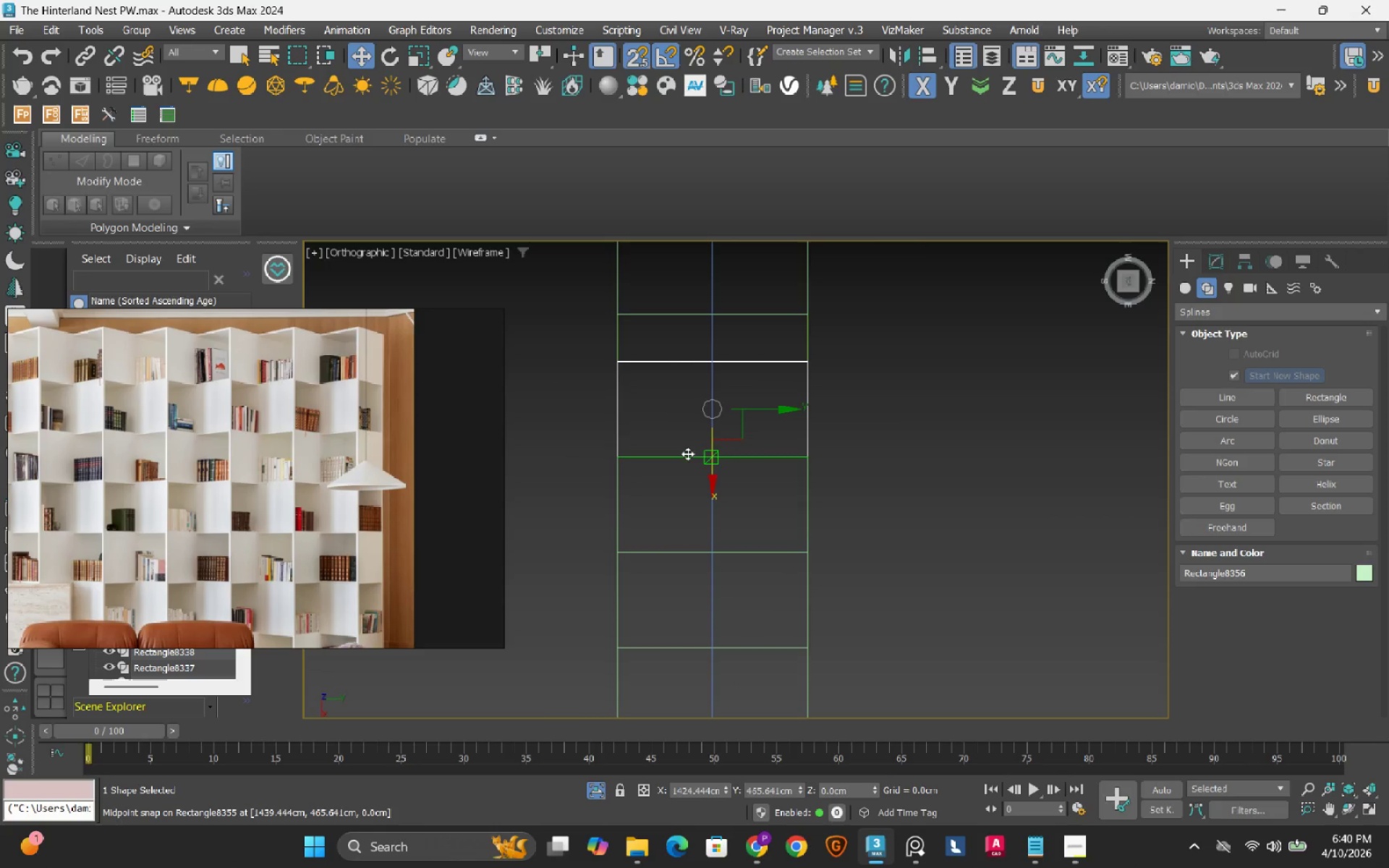 
scroll: coordinate [687, 454], scroll_direction: down, amount: 2.0
 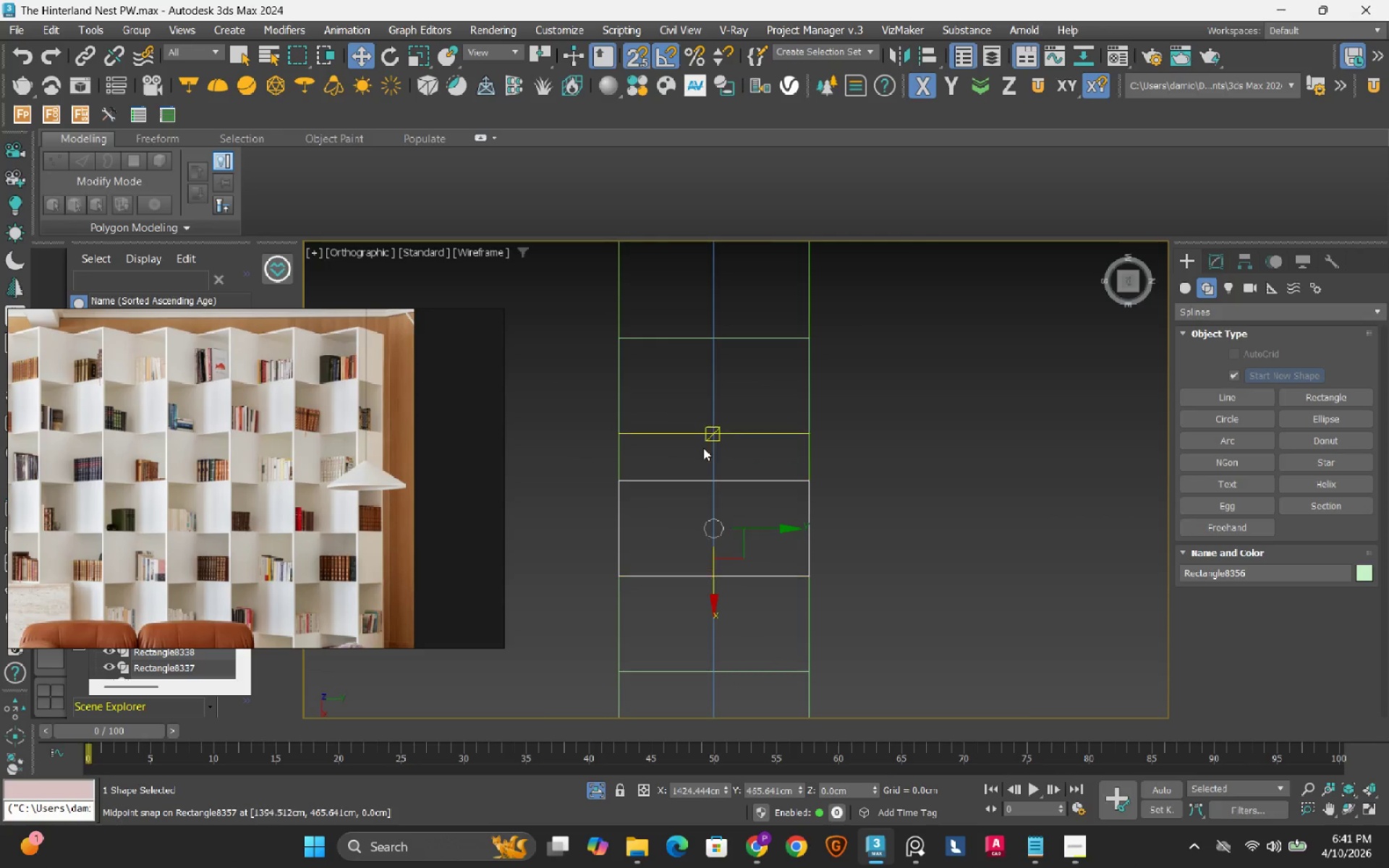 
scroll: coordinate [701, 444], scroll_direction: up, amount: 1.0
 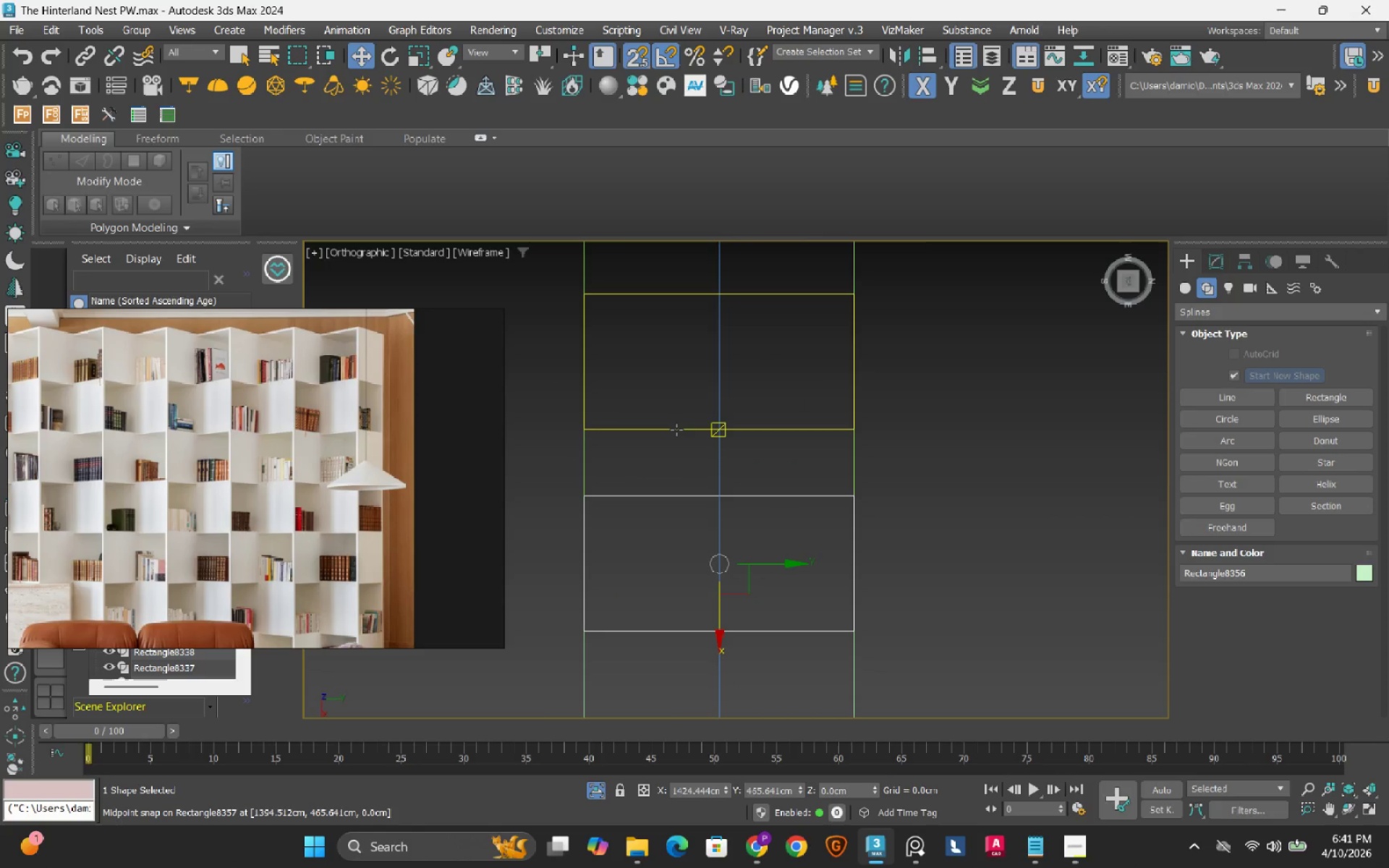 
left_click([676, 430])
 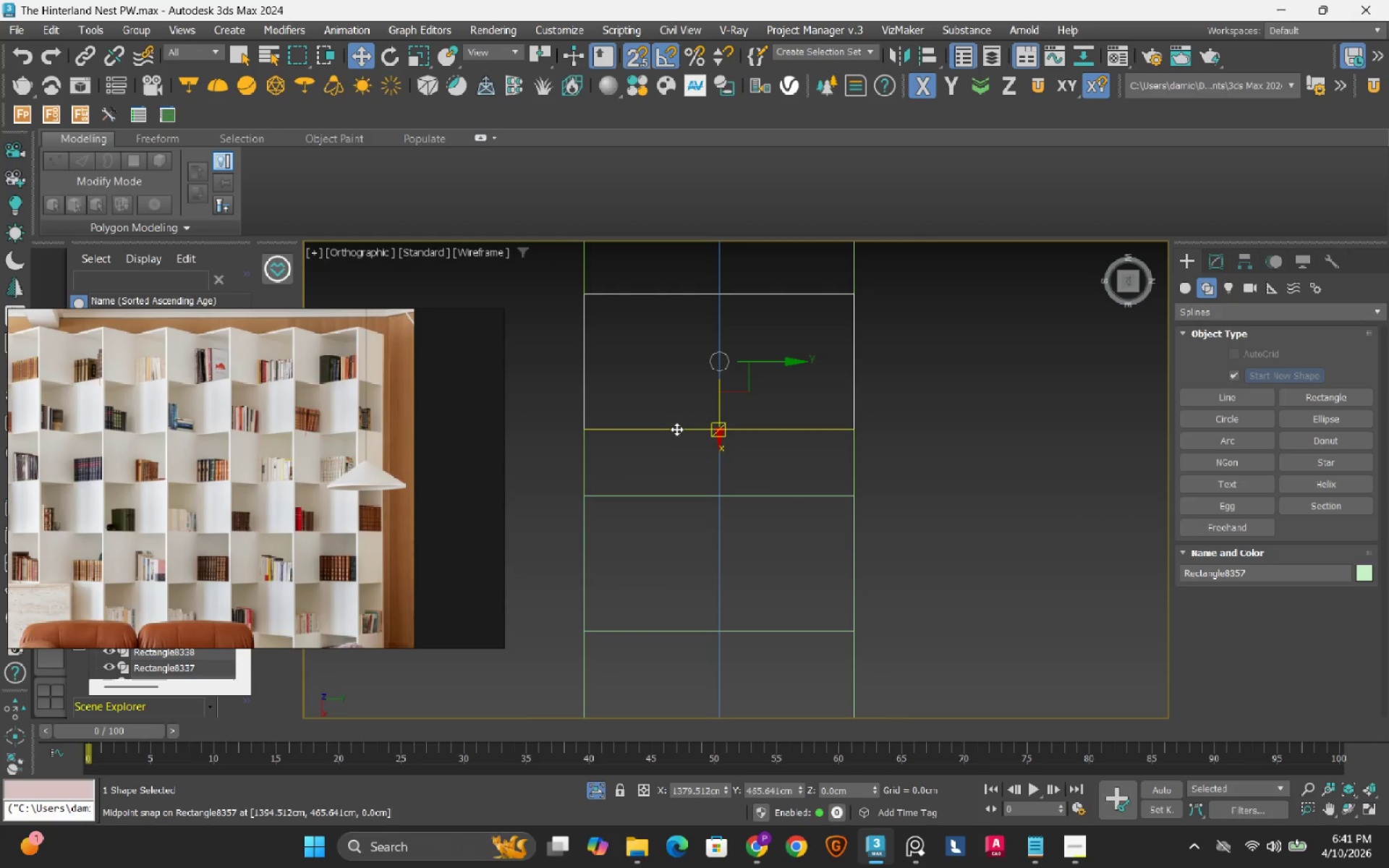 
left_click_drag(start_coordinate=[676, 429], to_coordinate=[679, 474])
 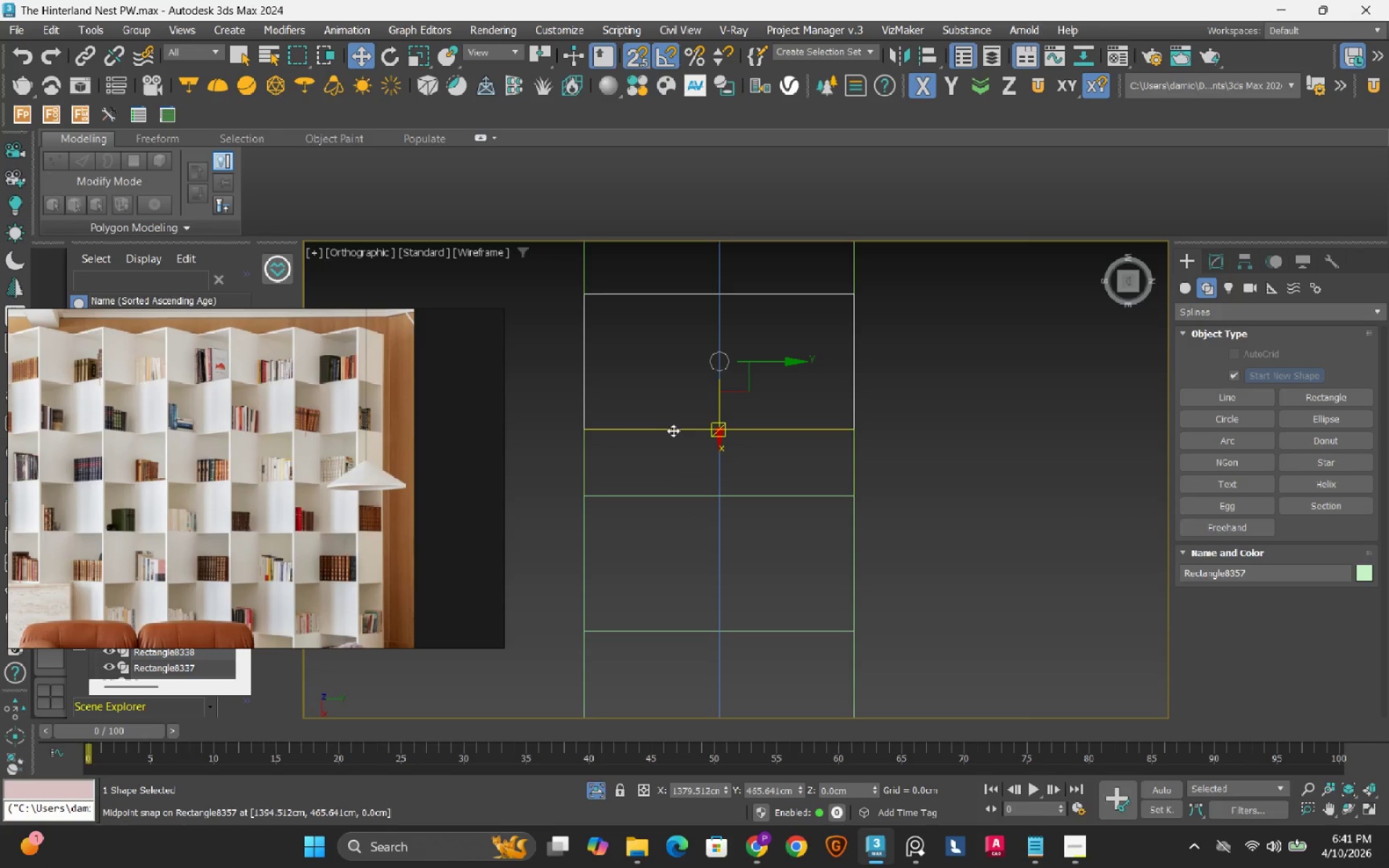 
left_click([673, 430])
 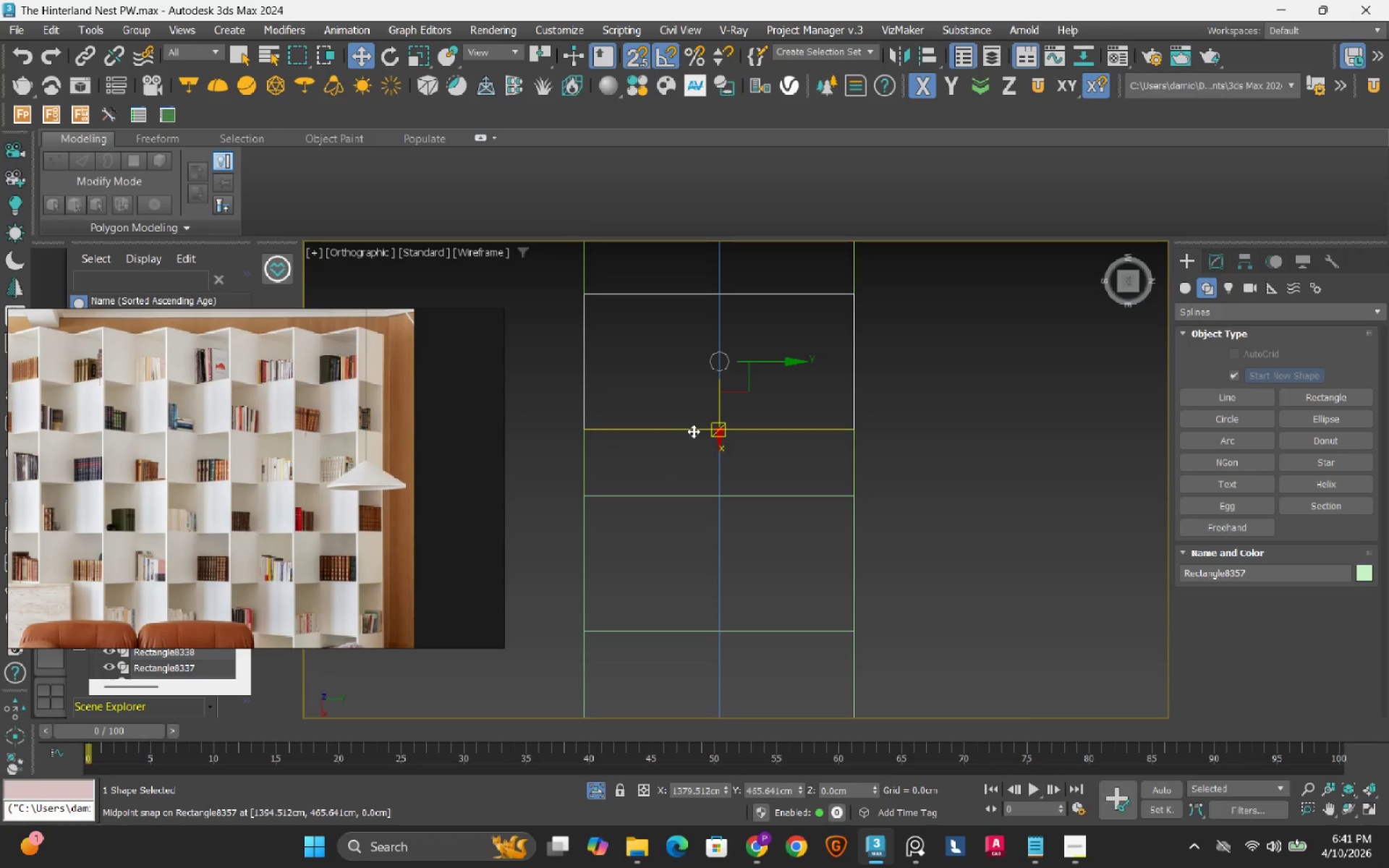 
left_click_drag(start_coordinate=[693, 431], to_coordinate=[686, 489])
 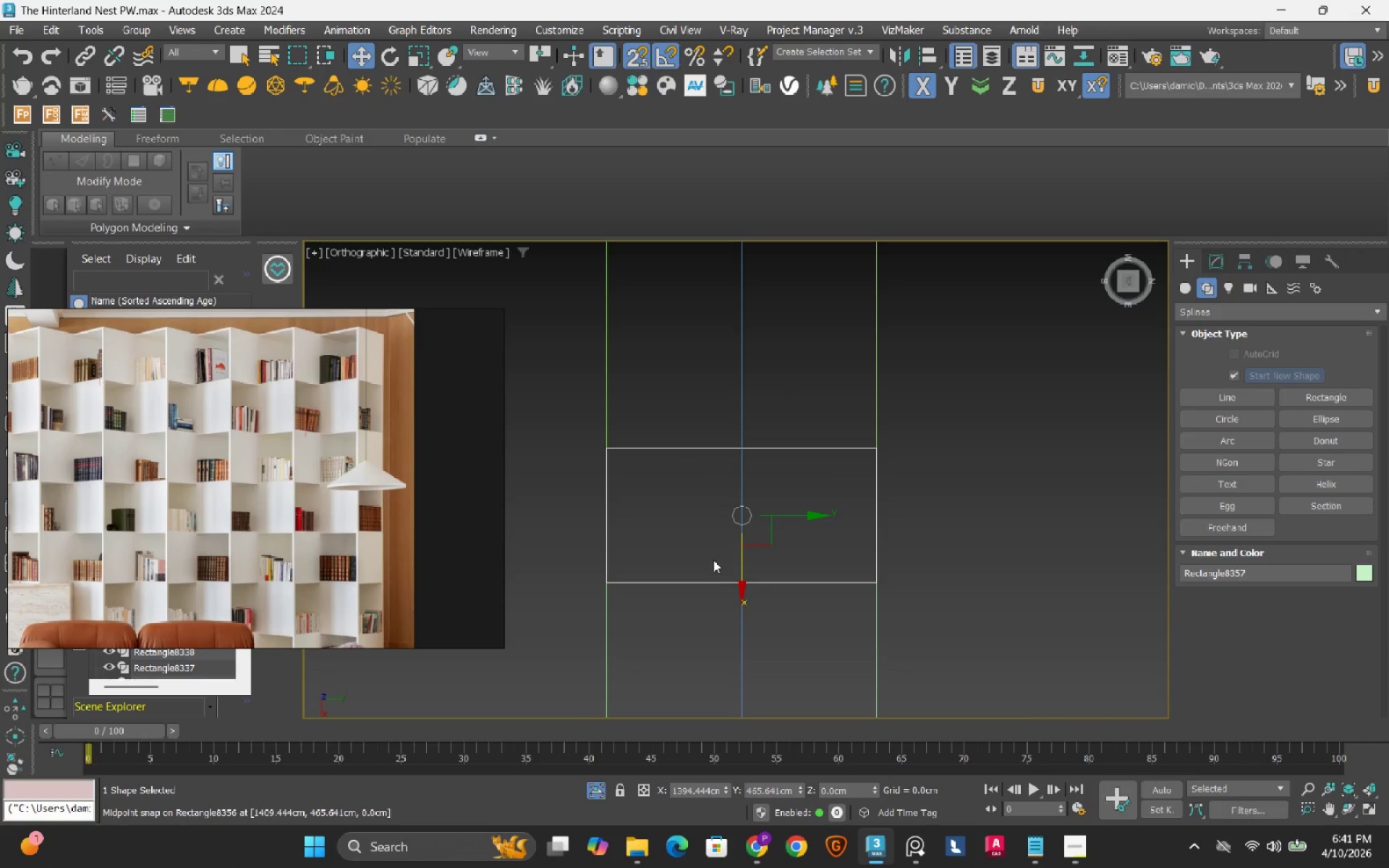 
key(S)
 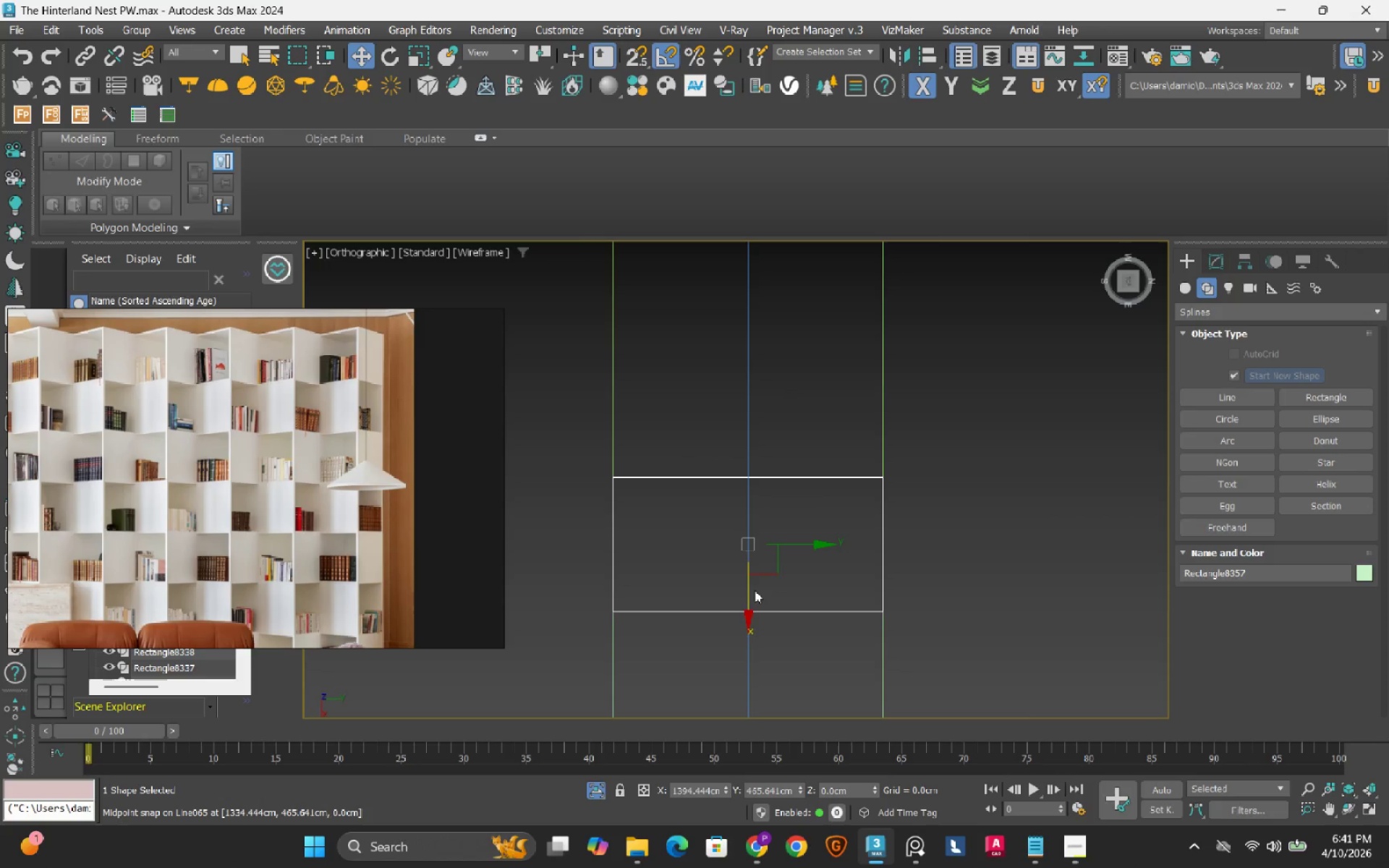 
hold_key(key=ShiftLeft, duration=1.5)
left_click_drag(start_coordinate=[750, 610], to_coordinate=[768, 468])
 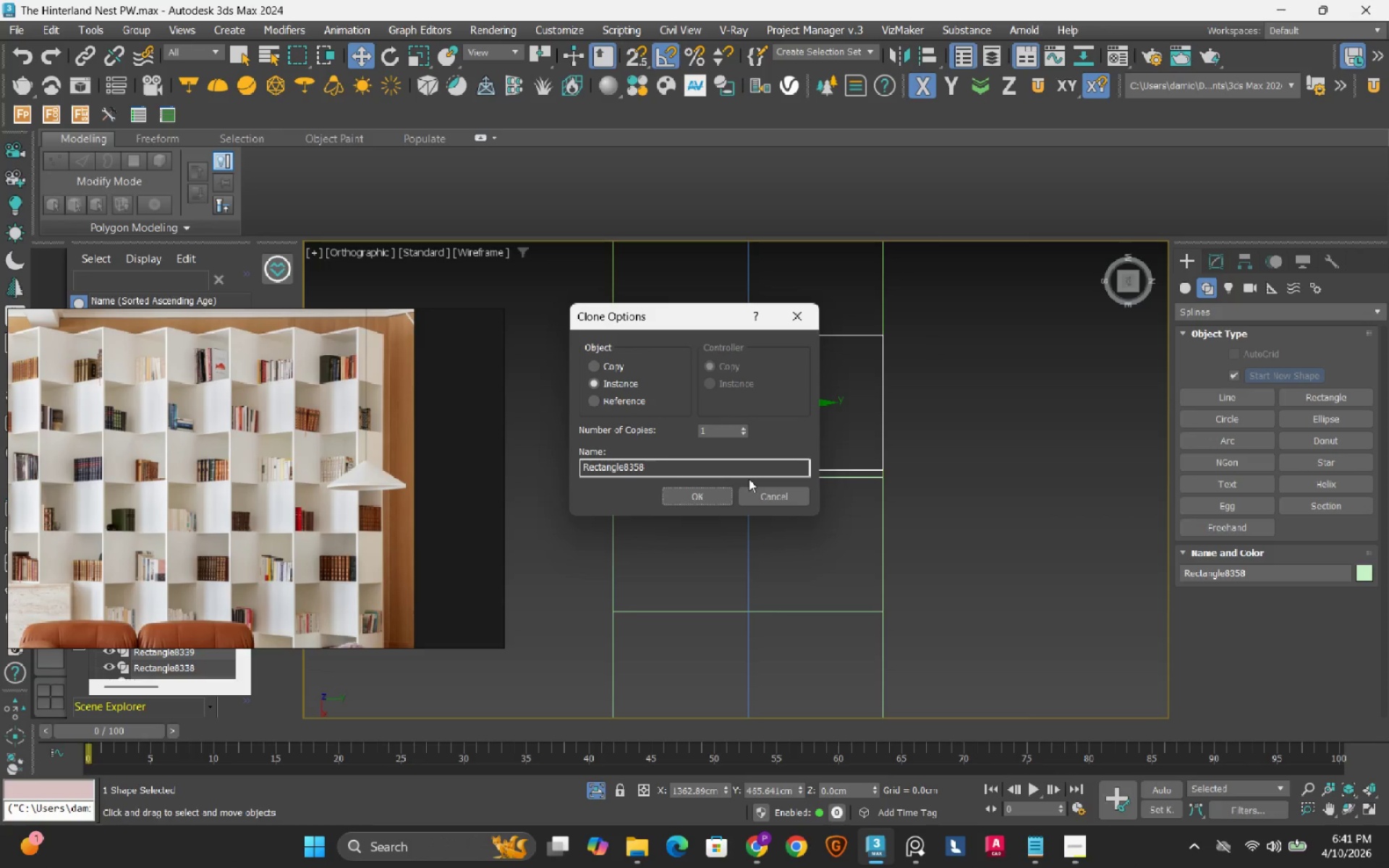 
hold_key(key=ShiftLeft, duration=0.39)
 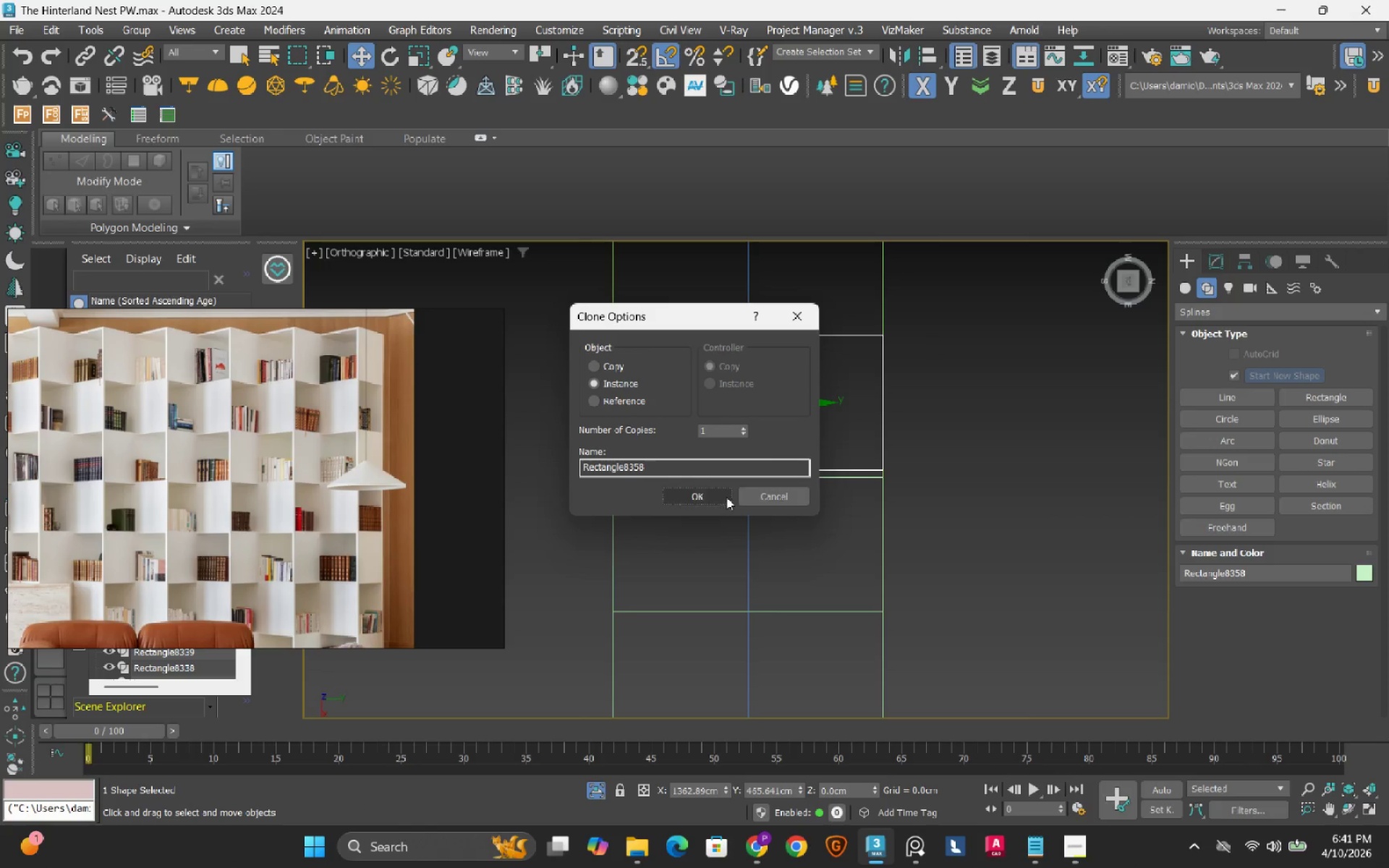 
left_click([717, 497])
 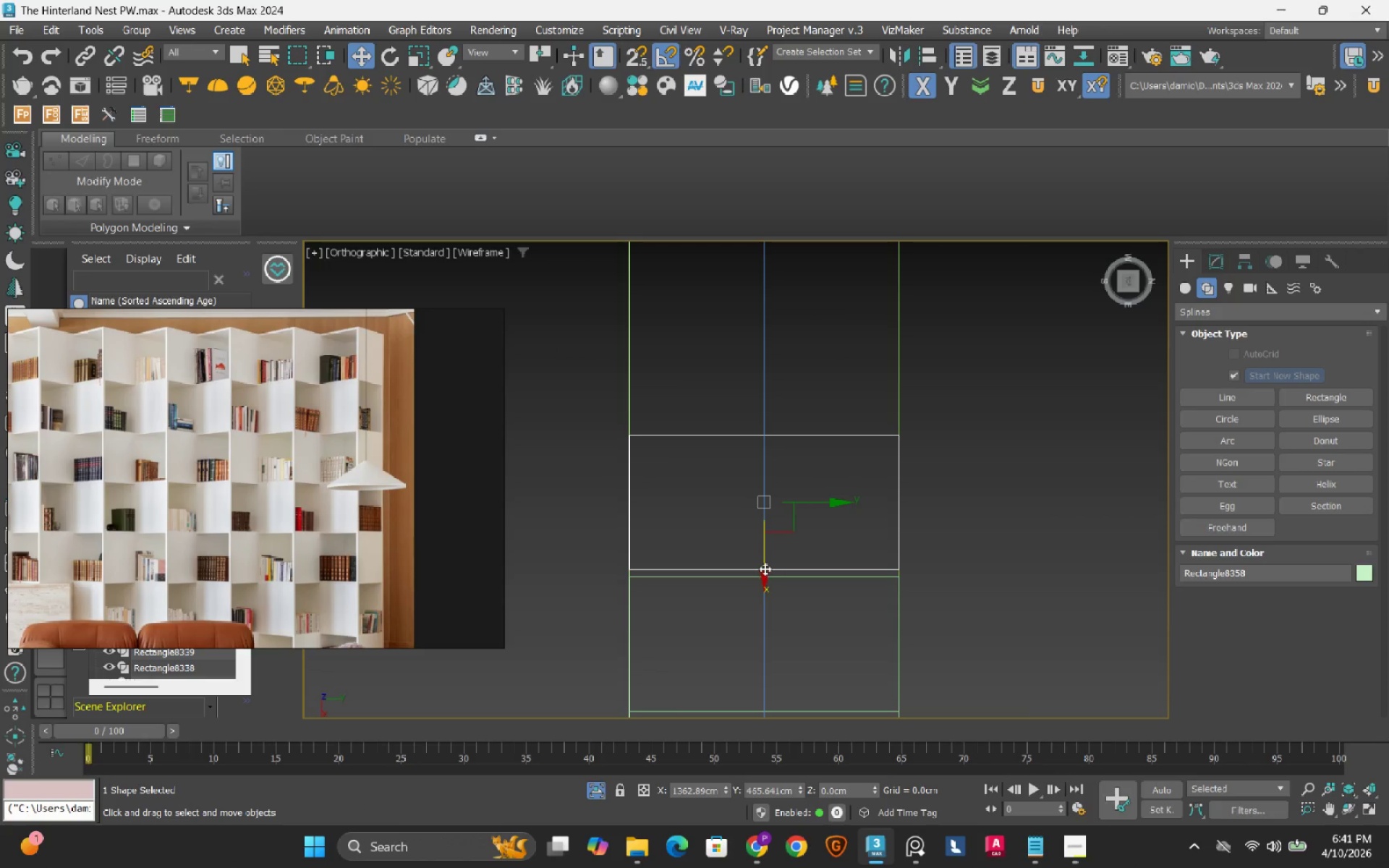 
hold_key(key=ShiftLeft, duration=1.36)
left_click_drag(start_coordinate=[764, 569], to_coordinate=[768, 426])
 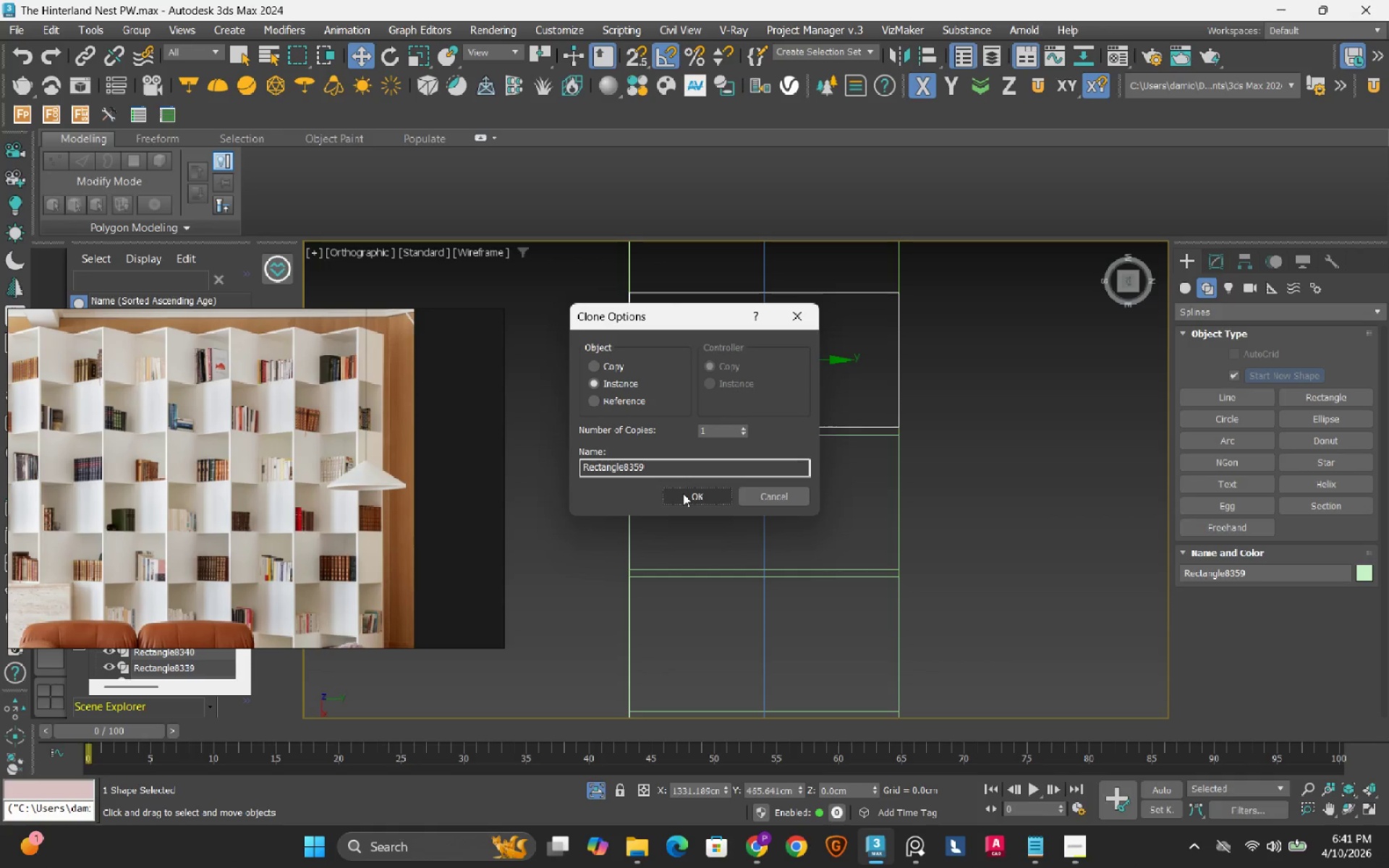 
left_click([683, 493])
 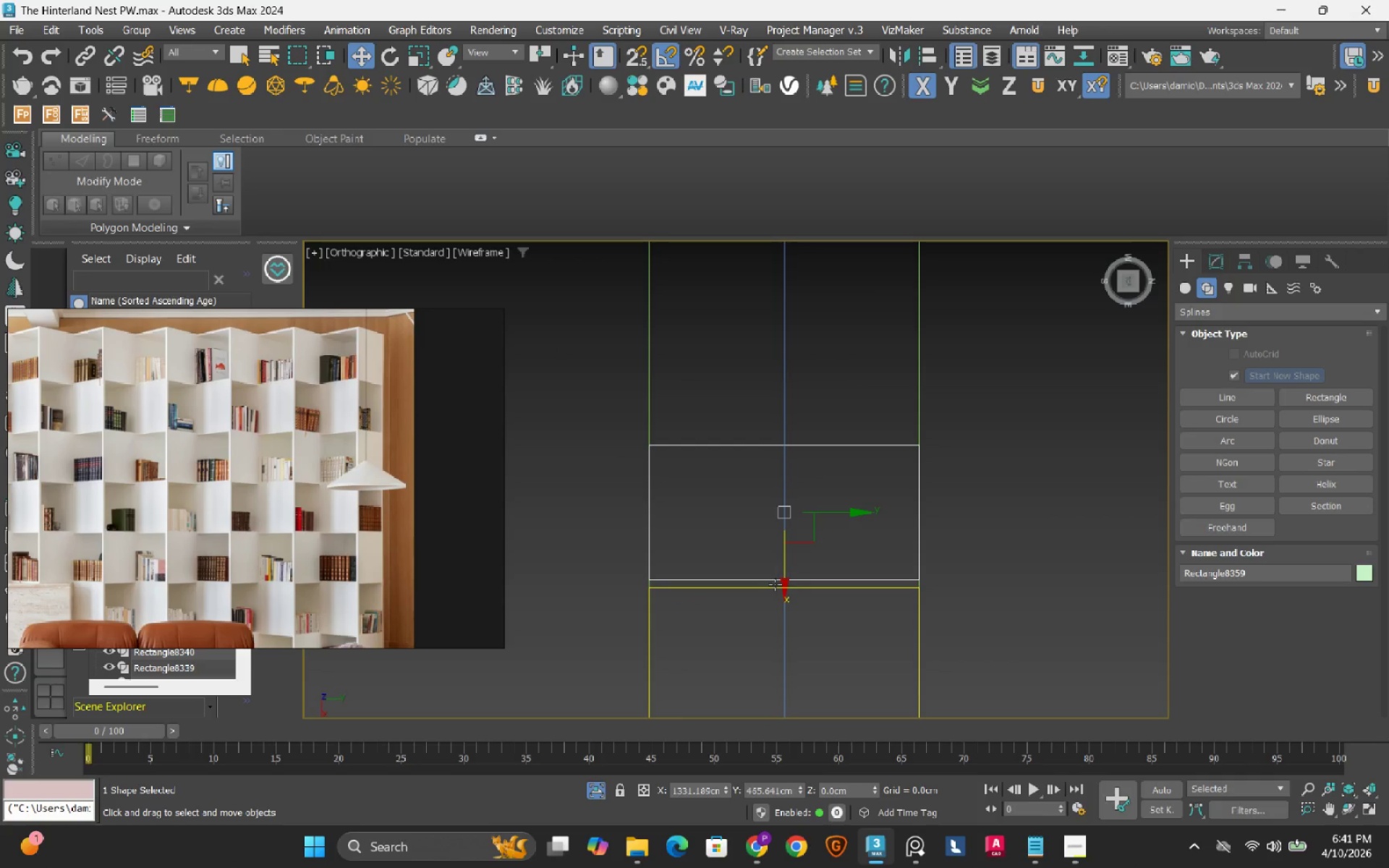 
wait(13.78)
 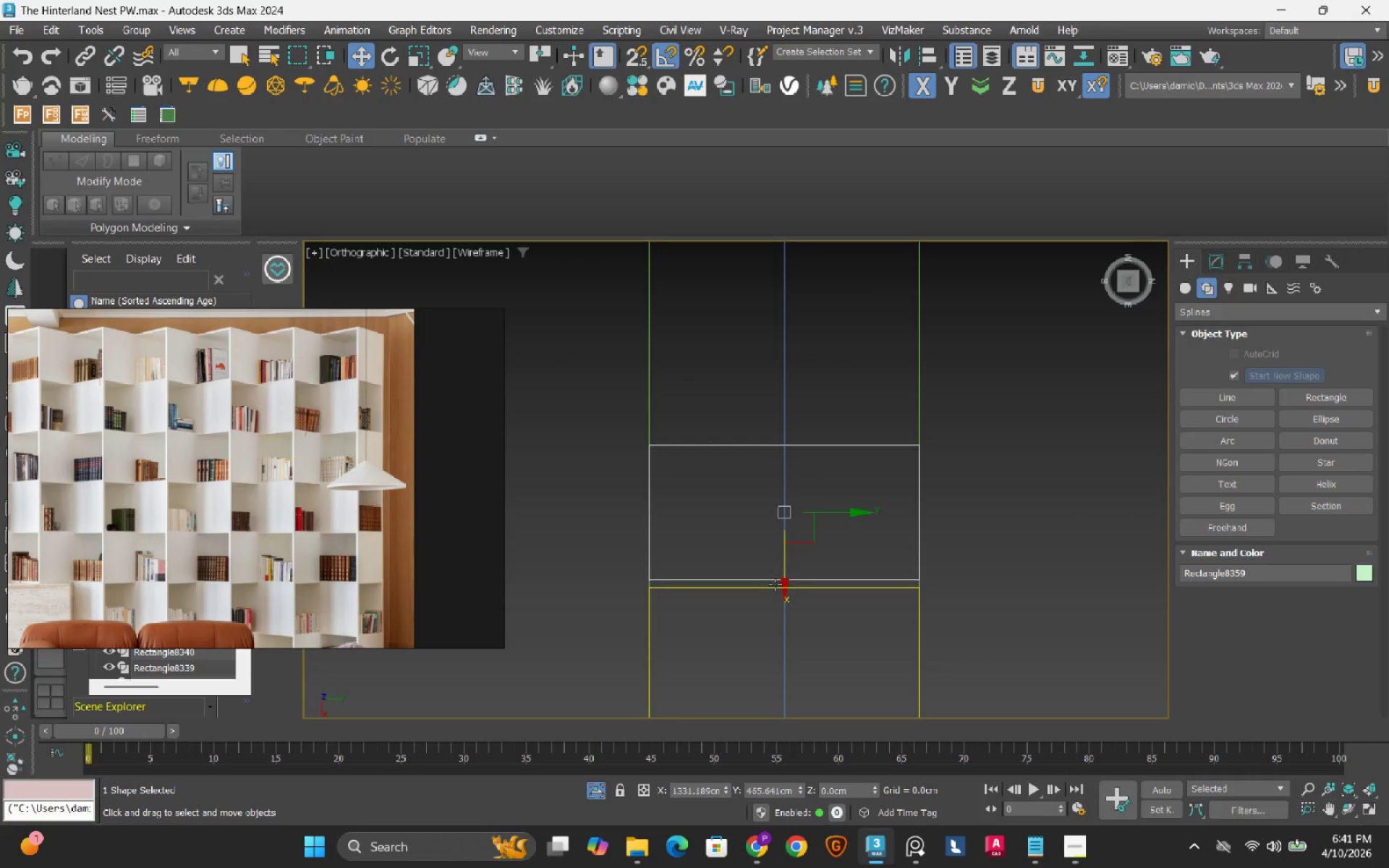 
hold_key(key=ShiftLeft, duration=1.45)
left_click_drag(start_coordinate=[783, 618], to_coordinate=[802, 479])
 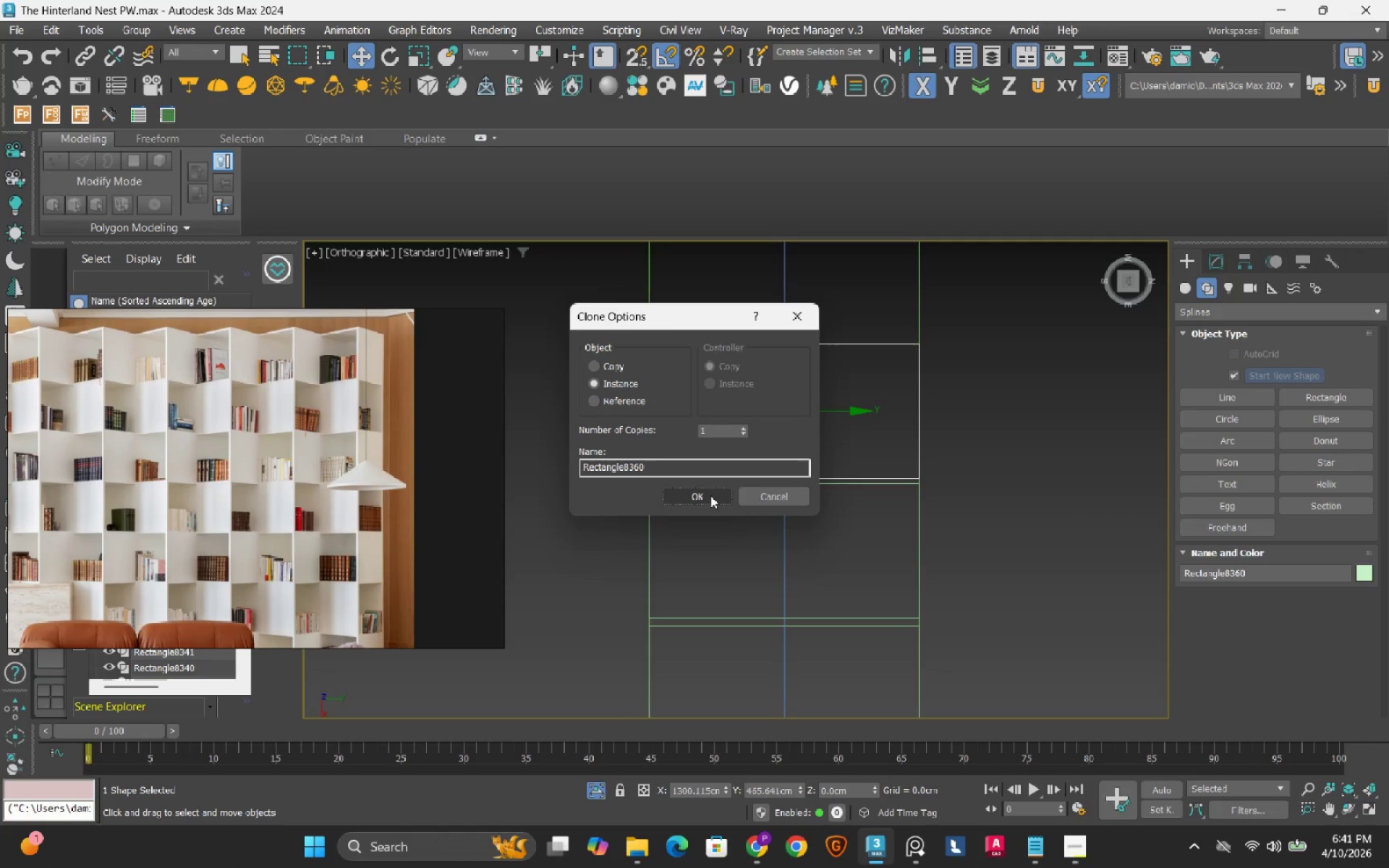 
left_click([710, 495])
 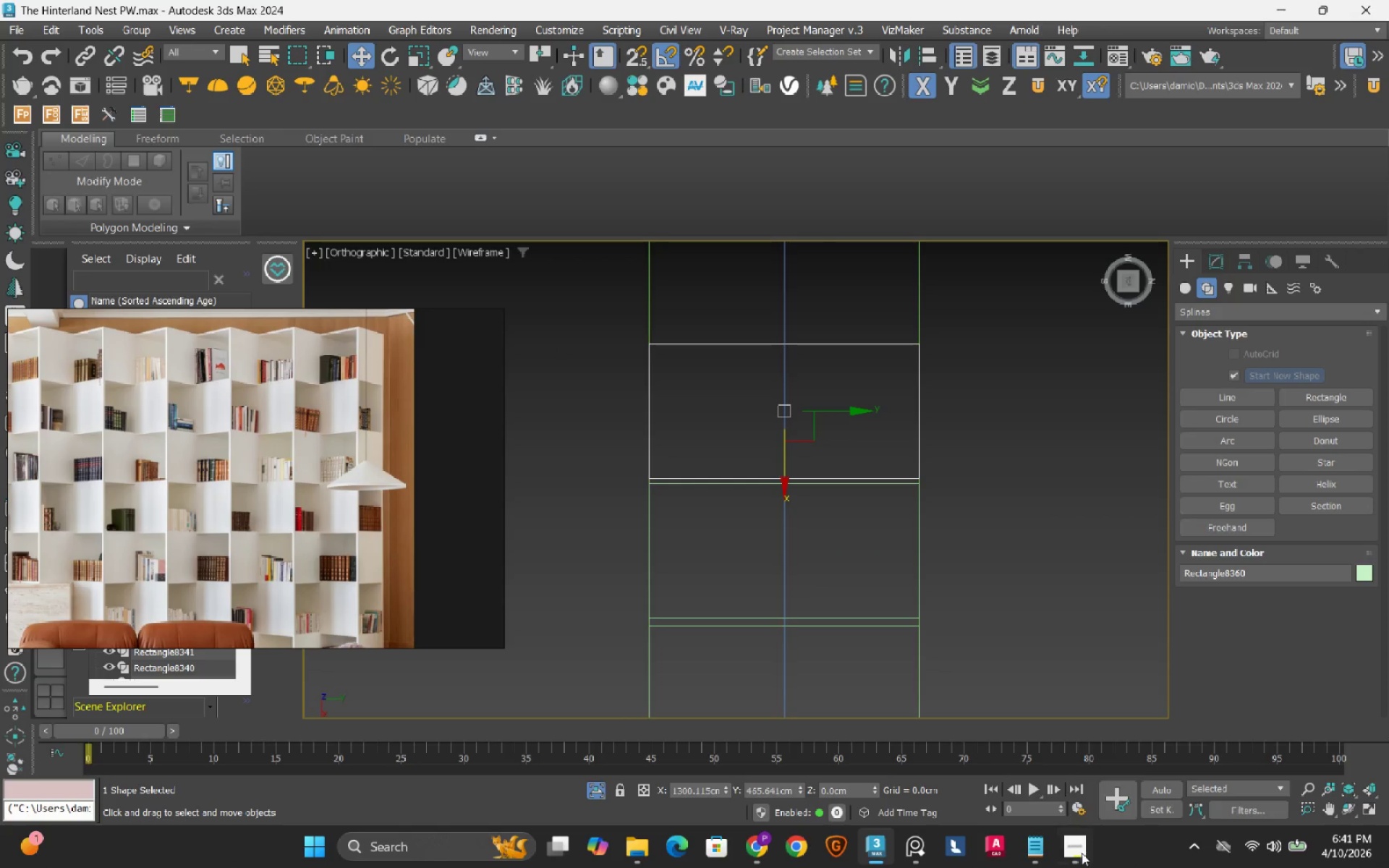 
left_click([1079, 853])